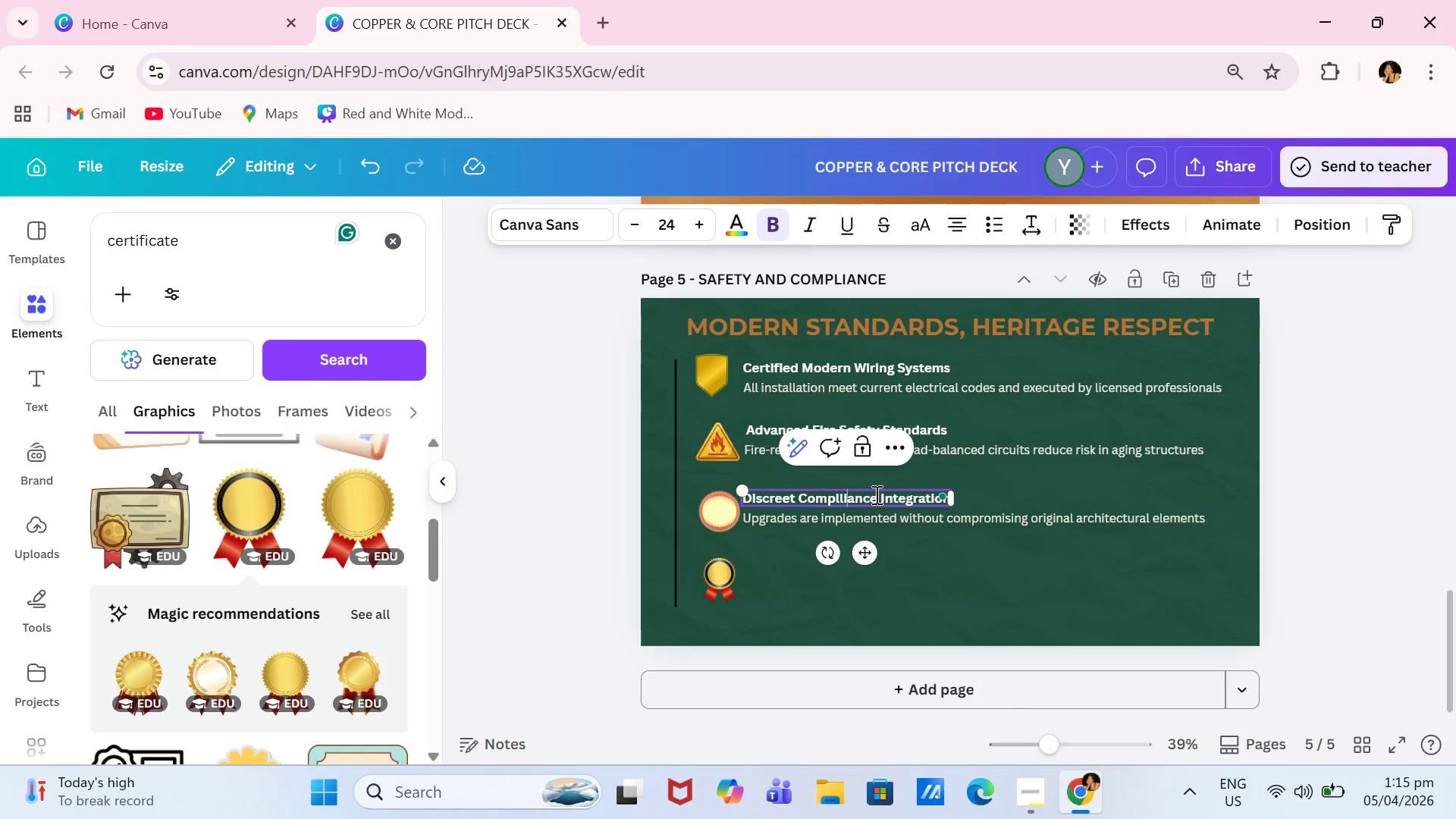 
key(Backspace)
 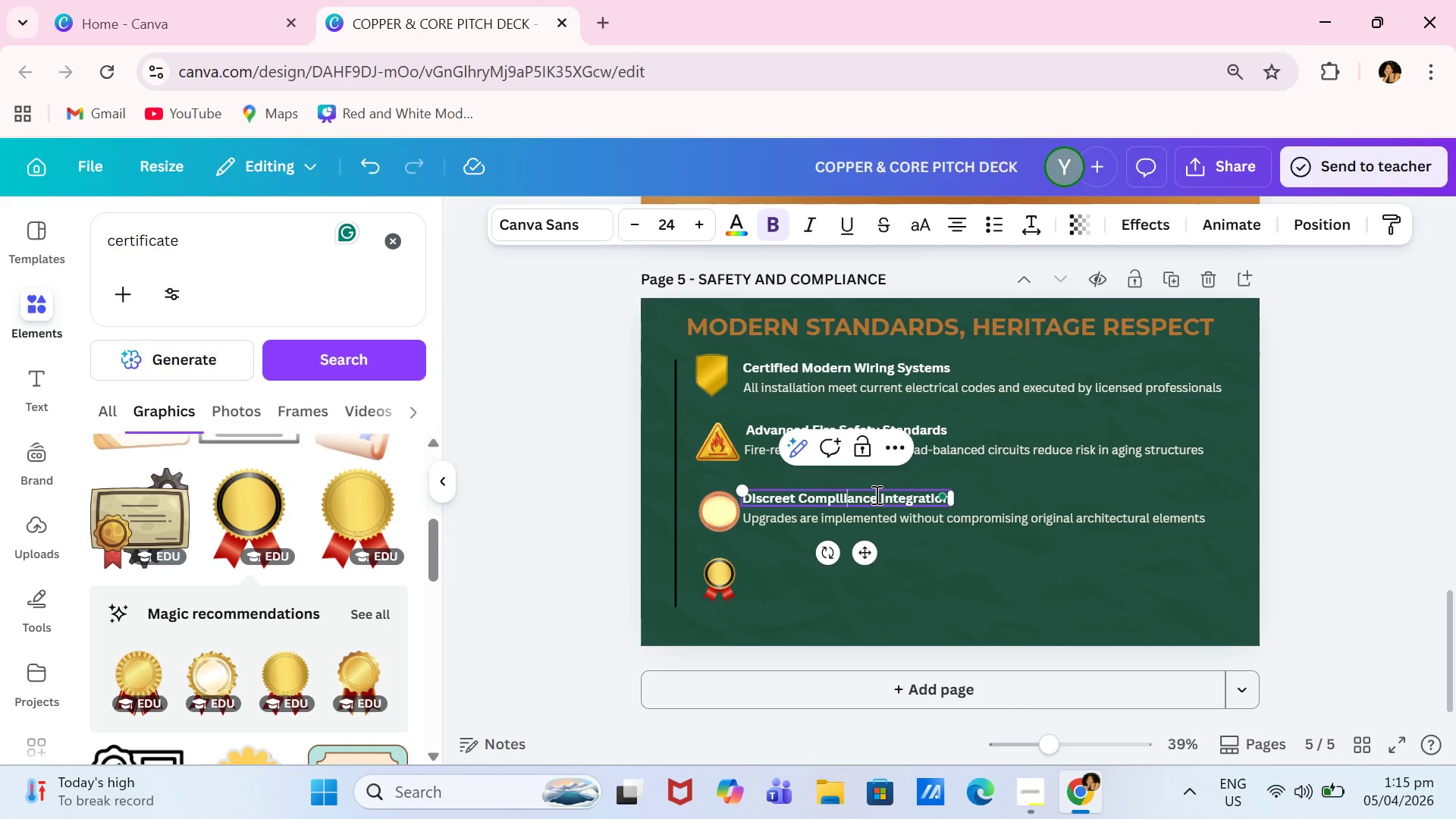 
key(I)
 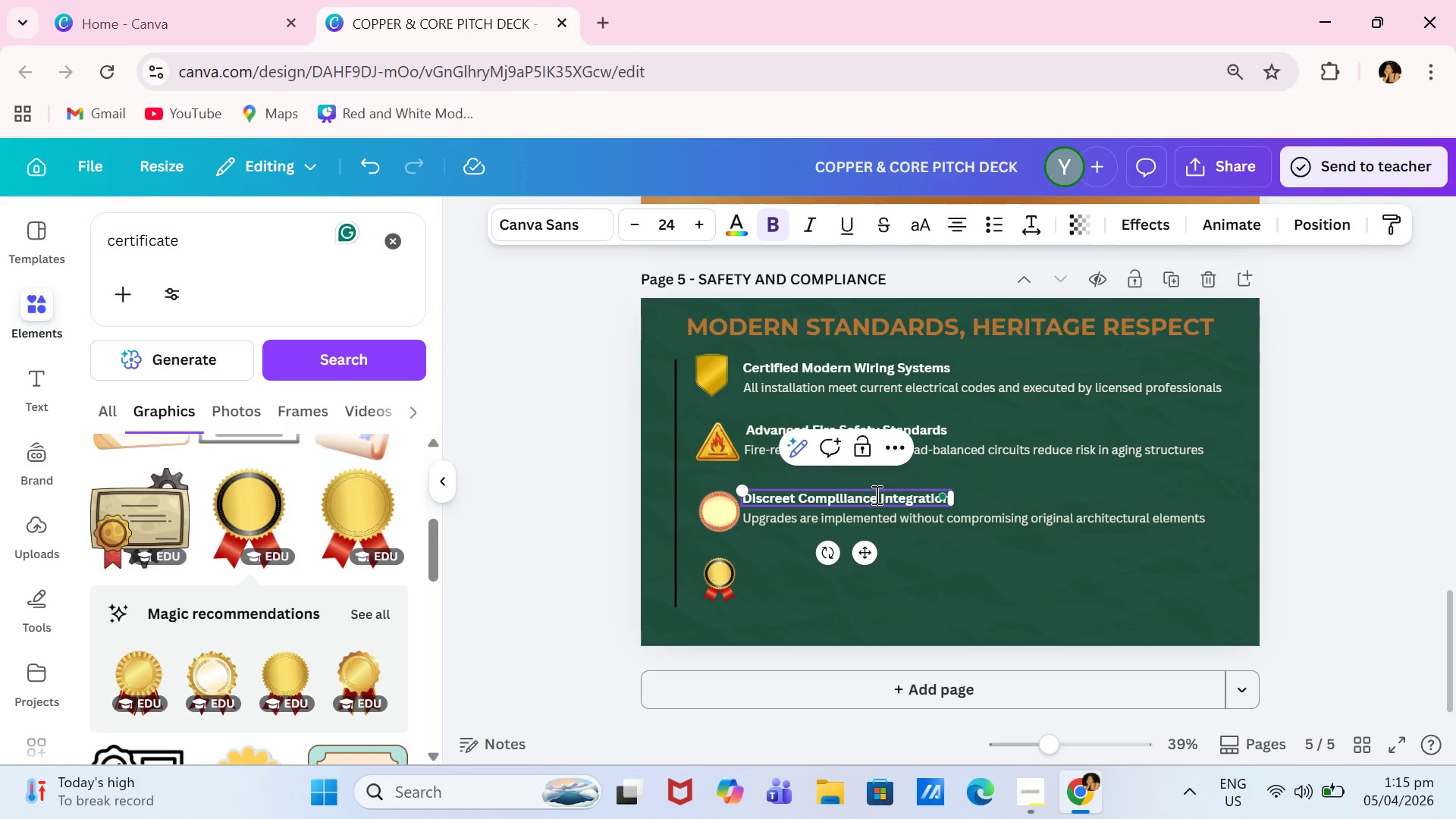 
key(Backspace)
 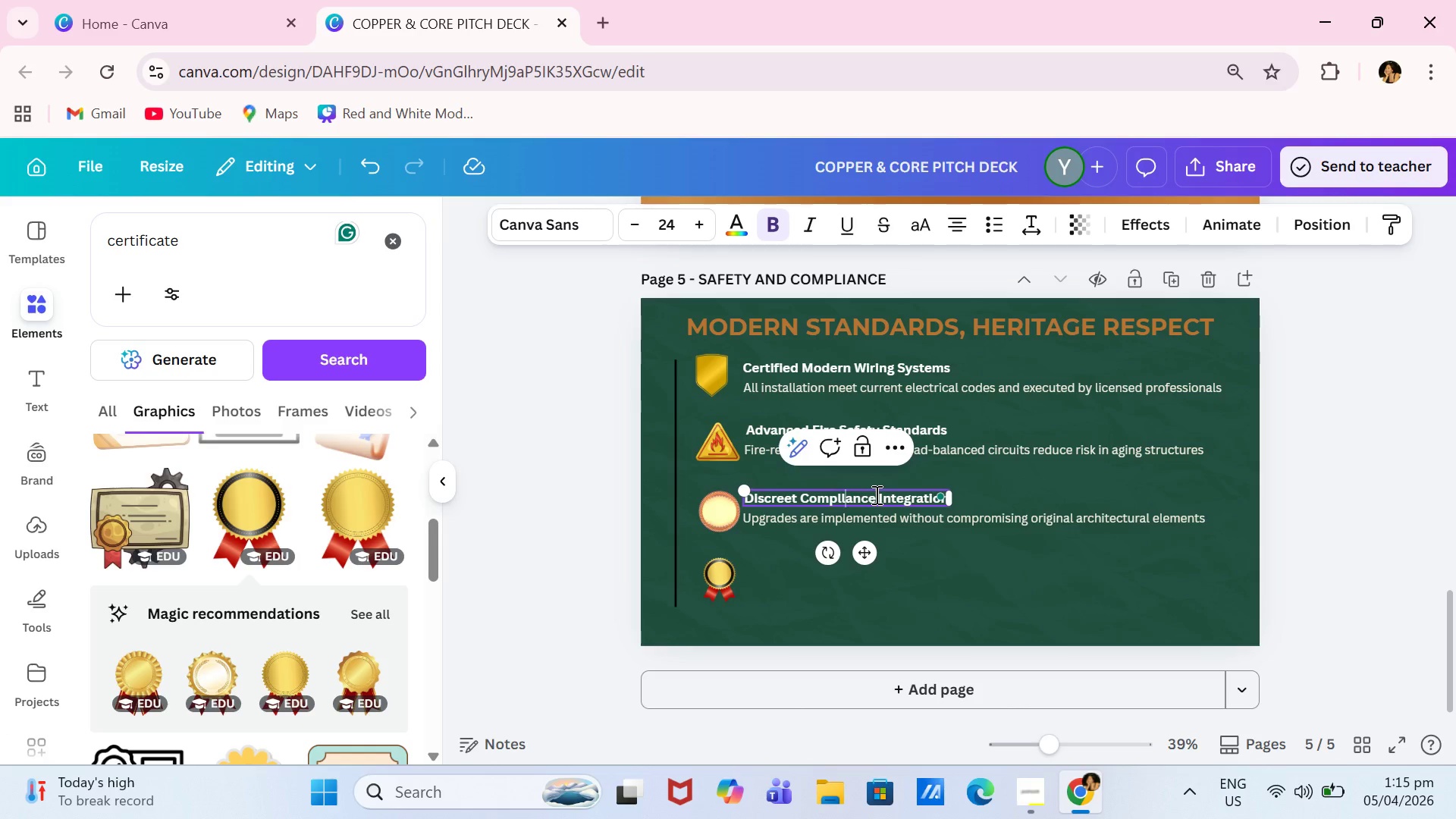 
key(Shift+ShiftLeft)
 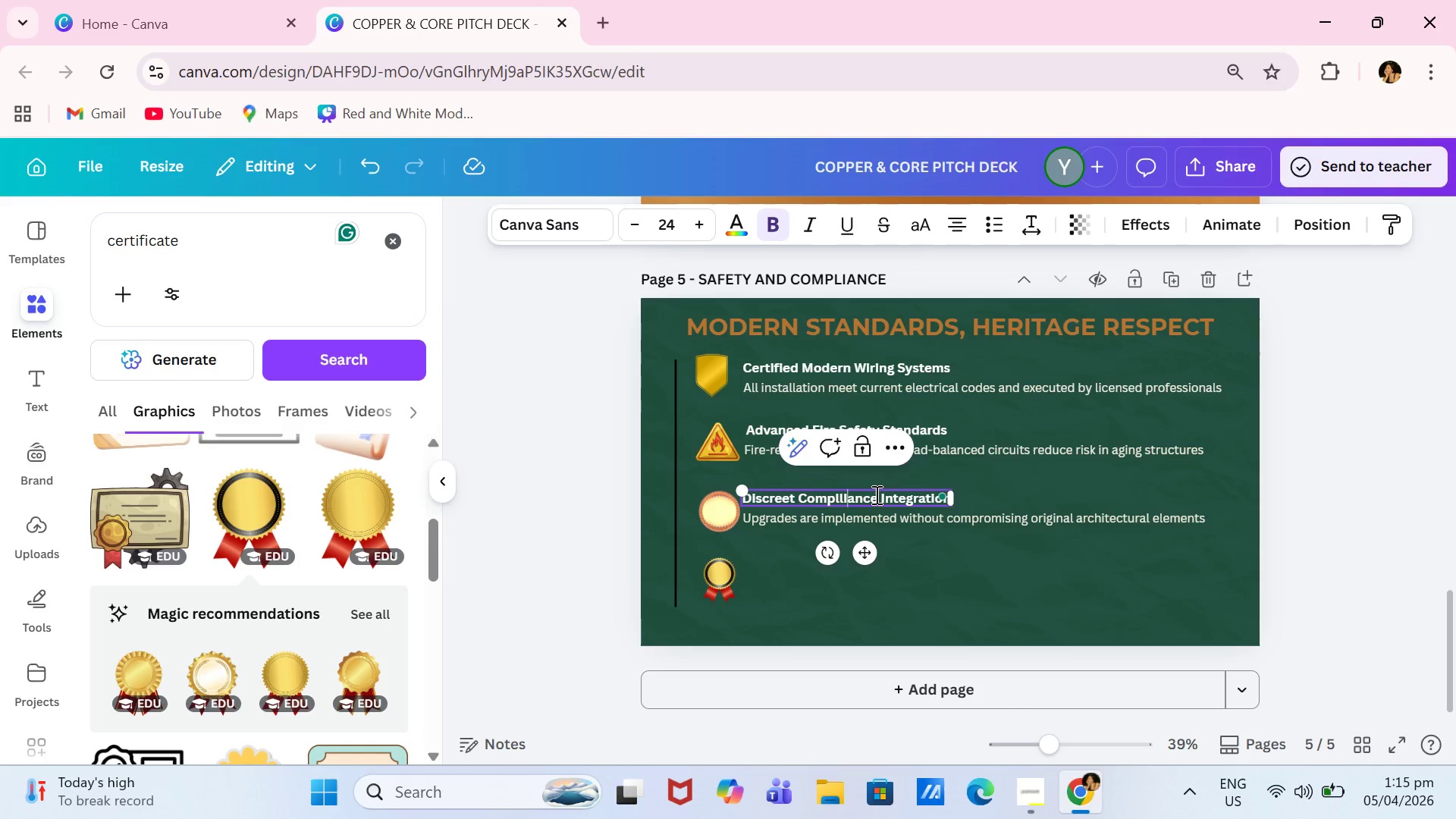 
key(Shift+I)
 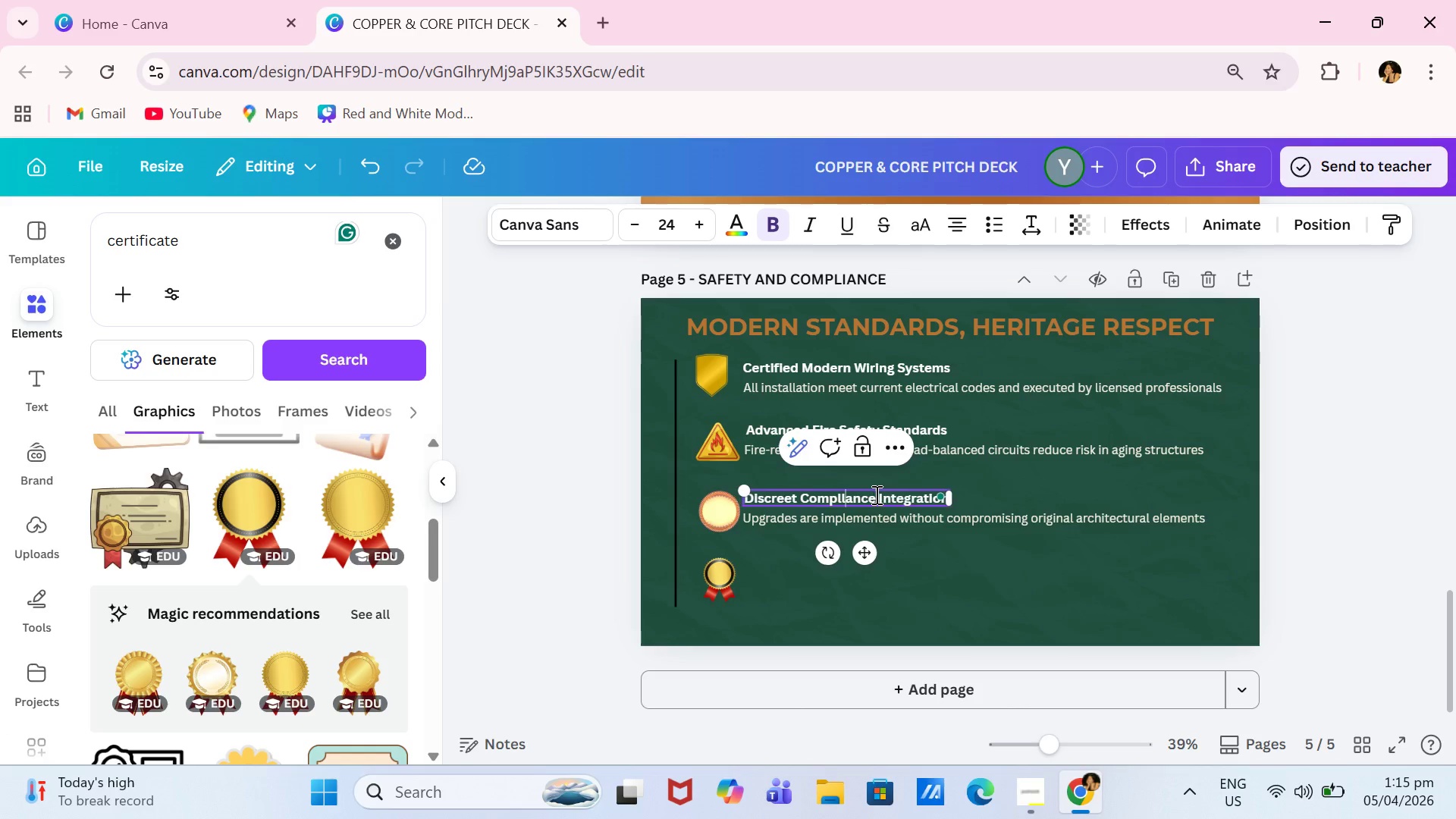 
key(Backspace)
 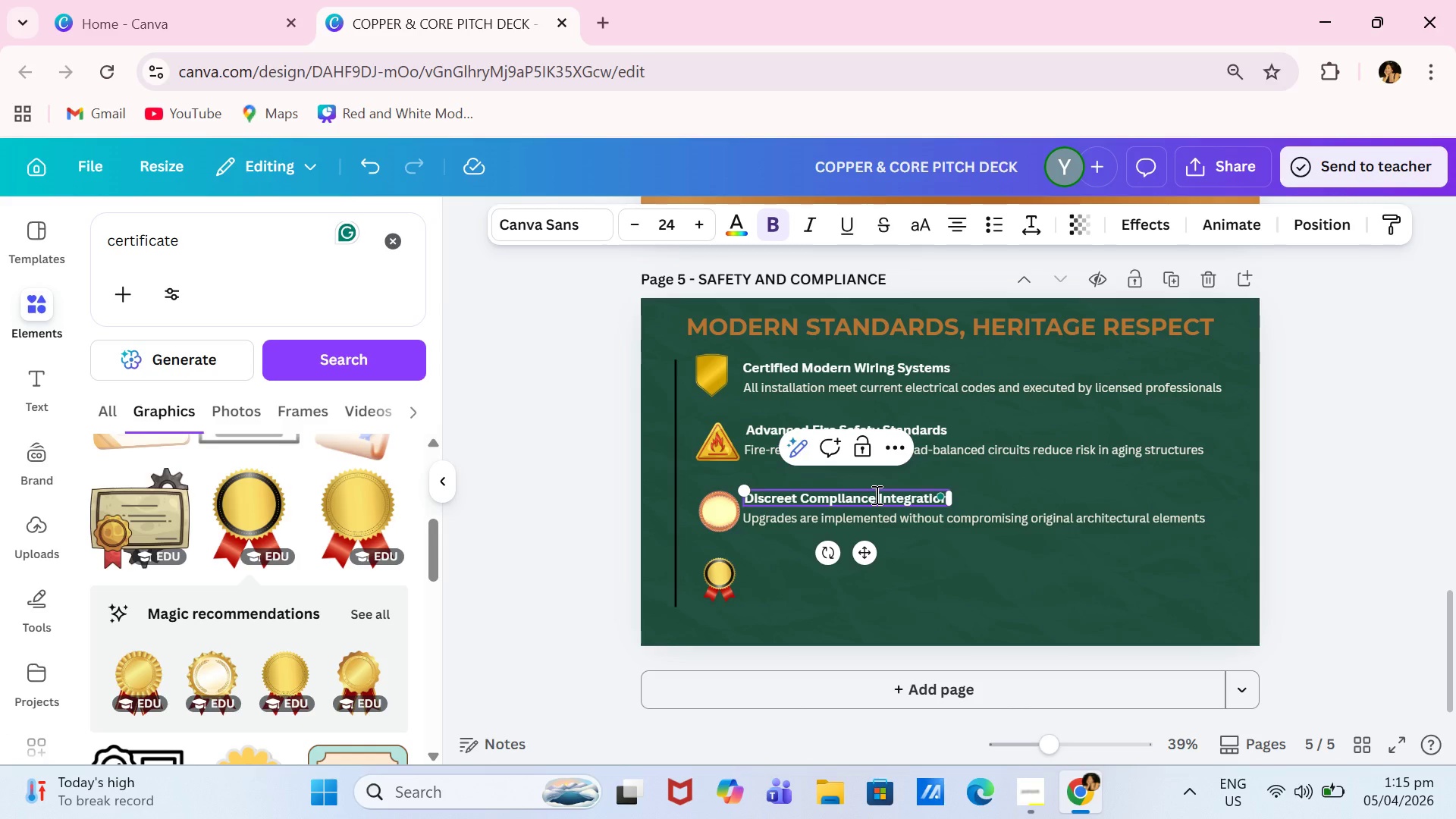 
key(Backspace)
 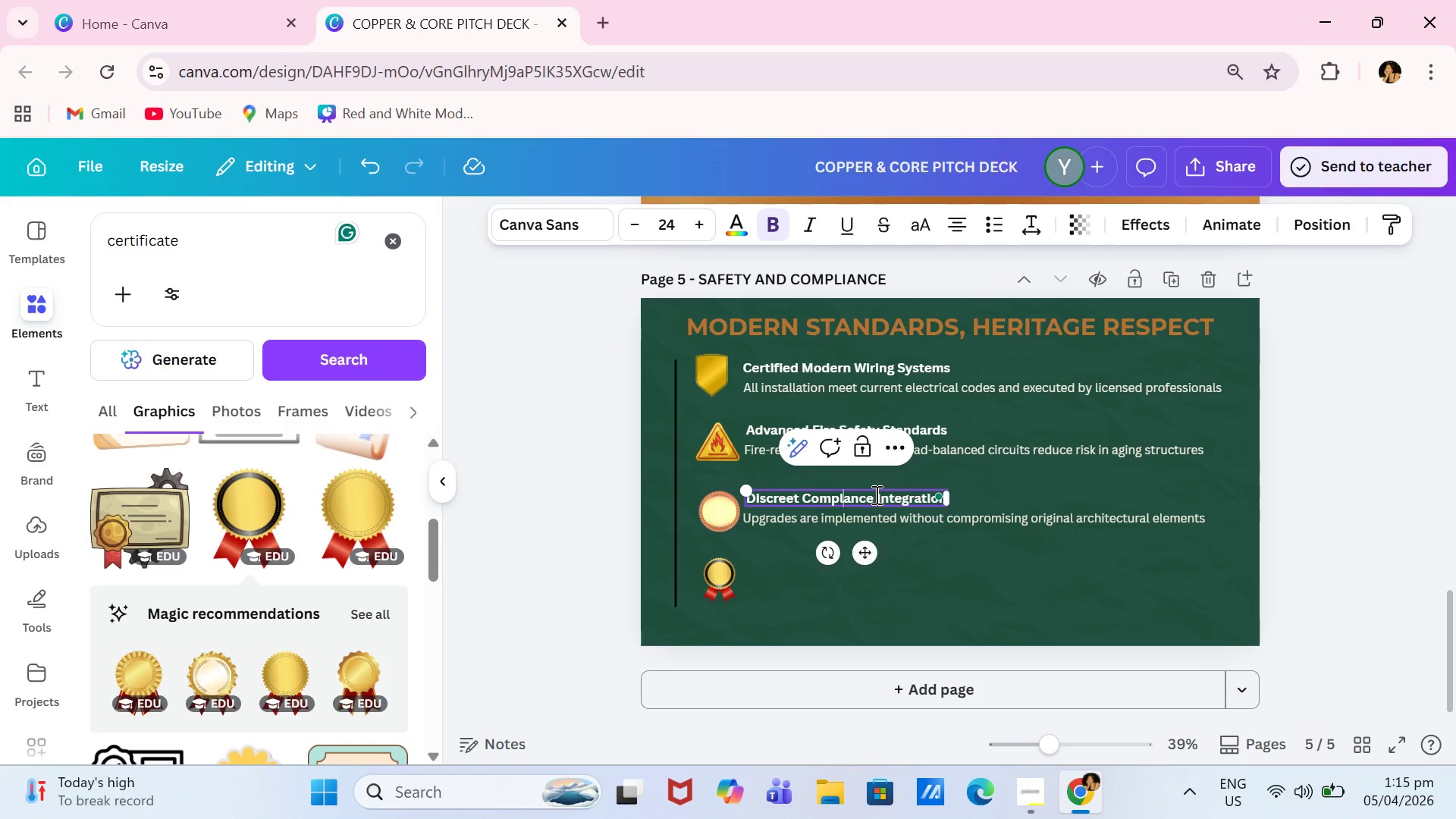 
key(I)
 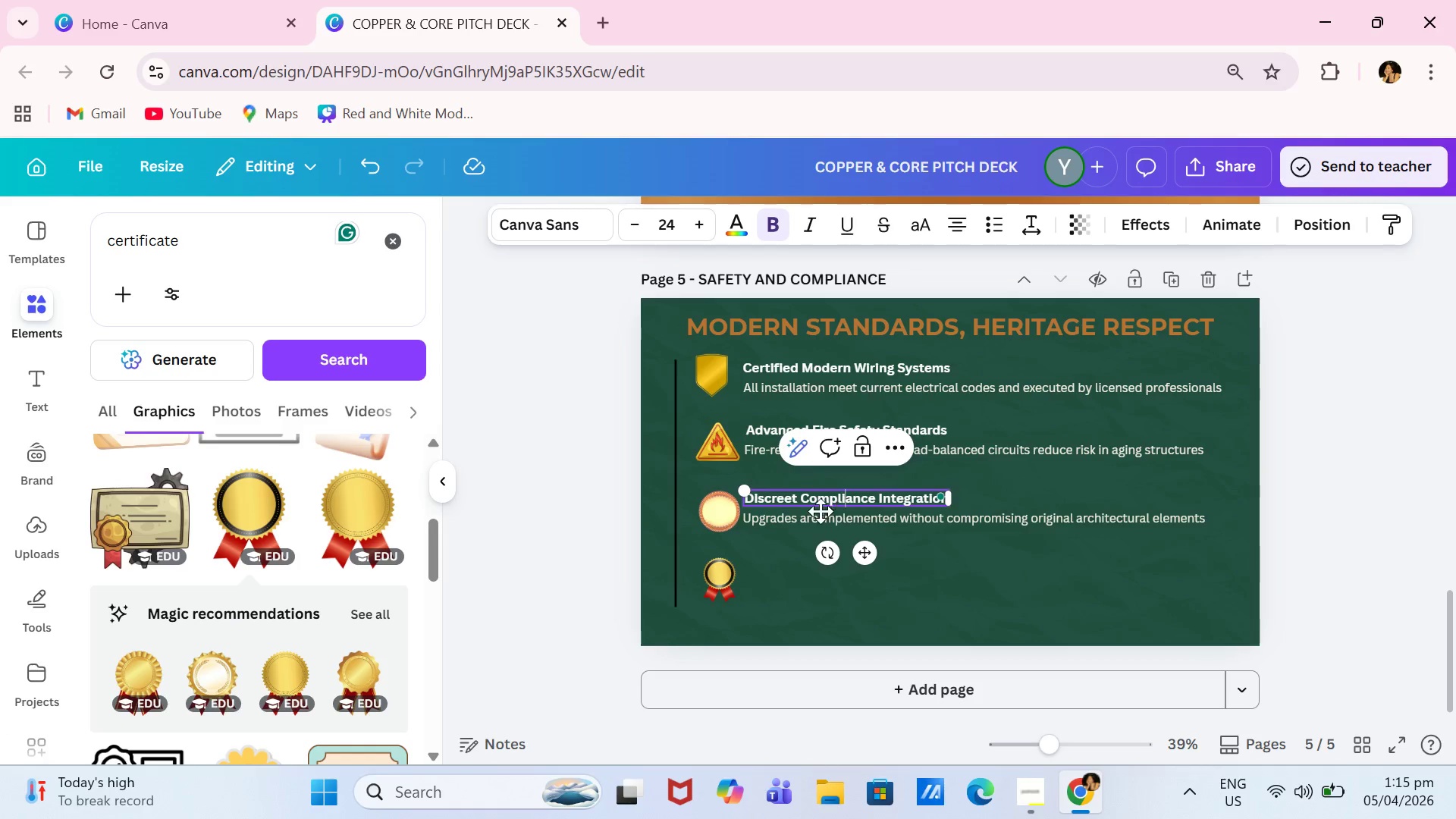 
left_click([1013, 504])
 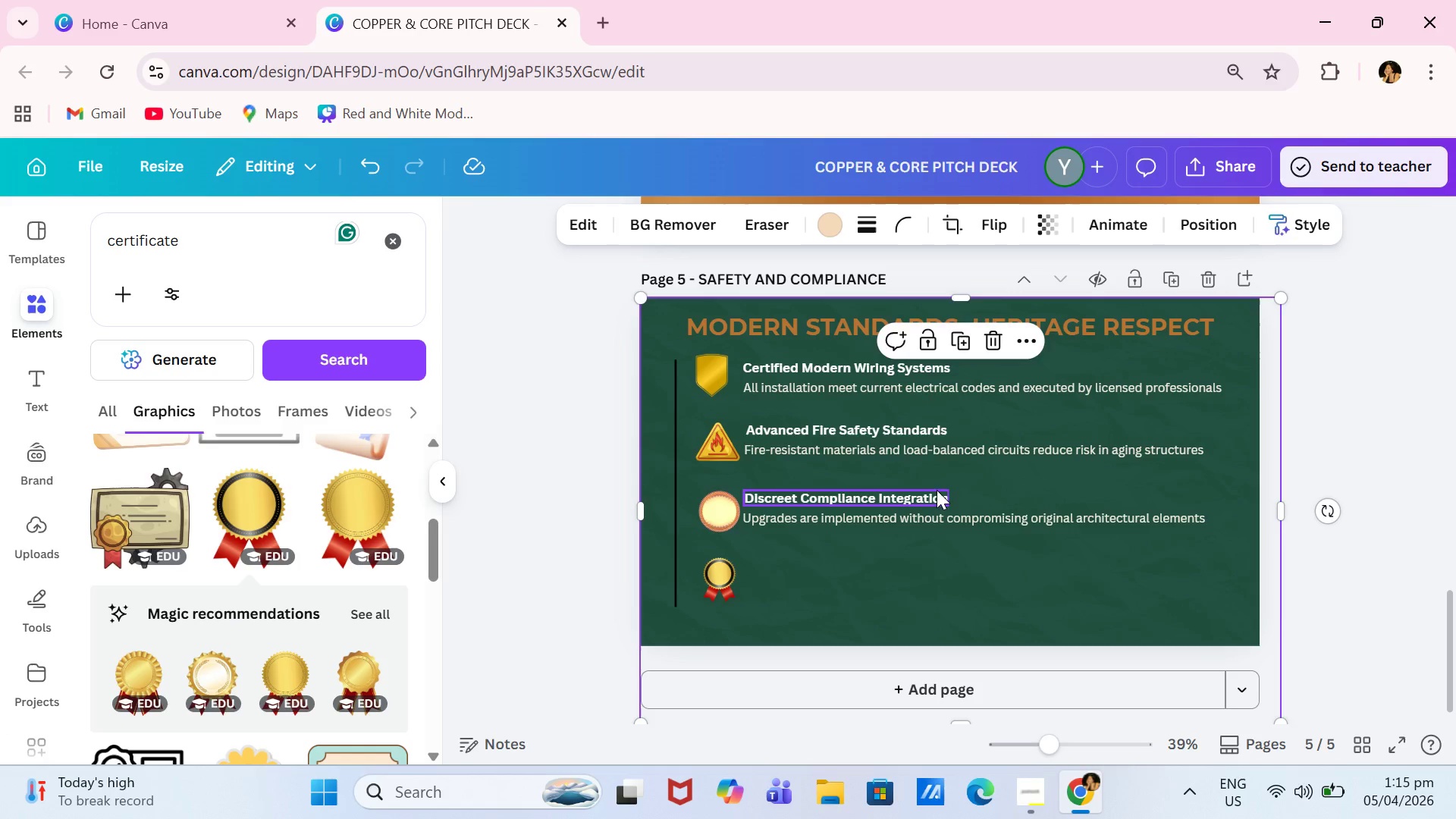 
left_click([934, 497])
 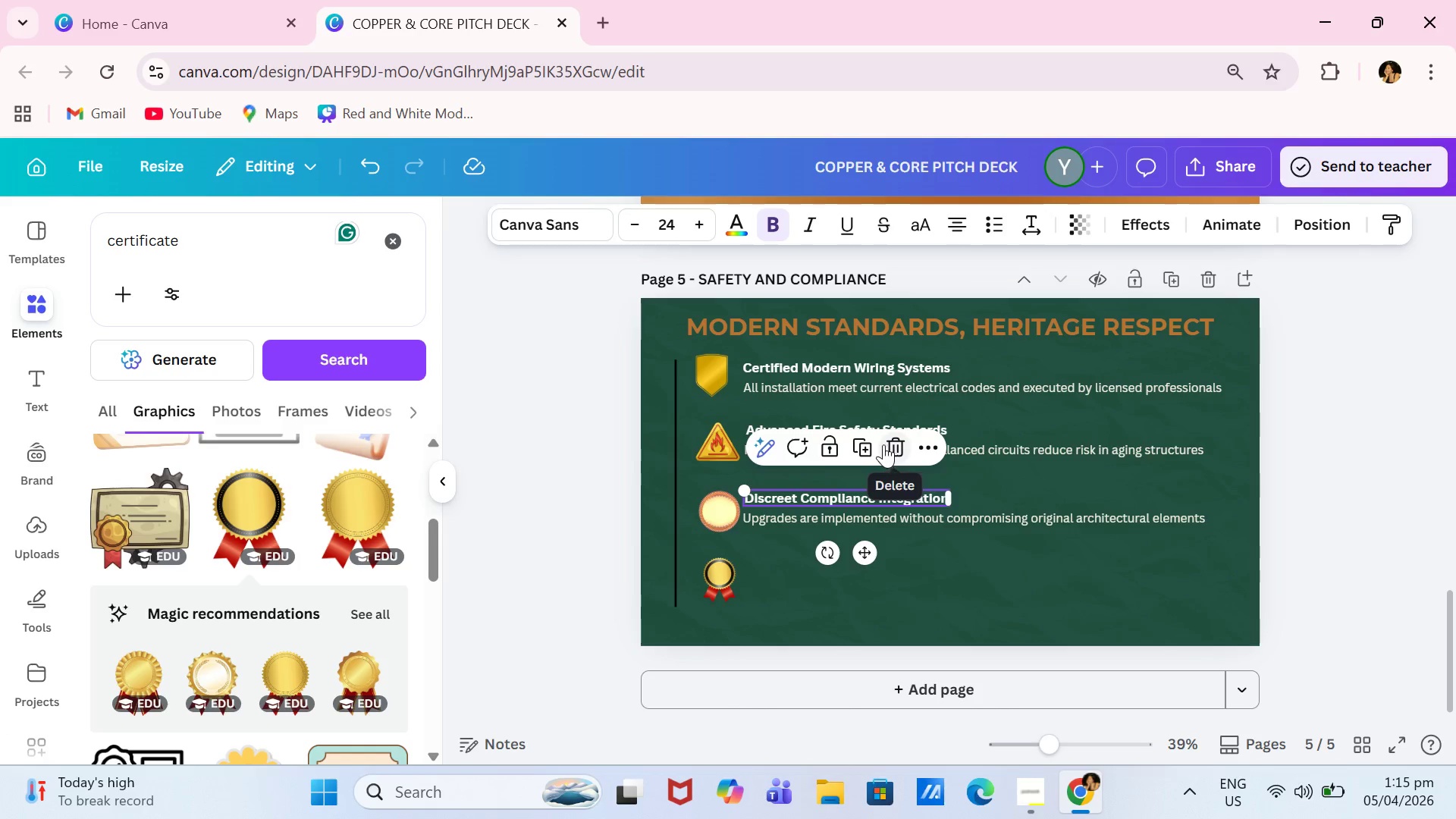 
left_click([859, 447])
 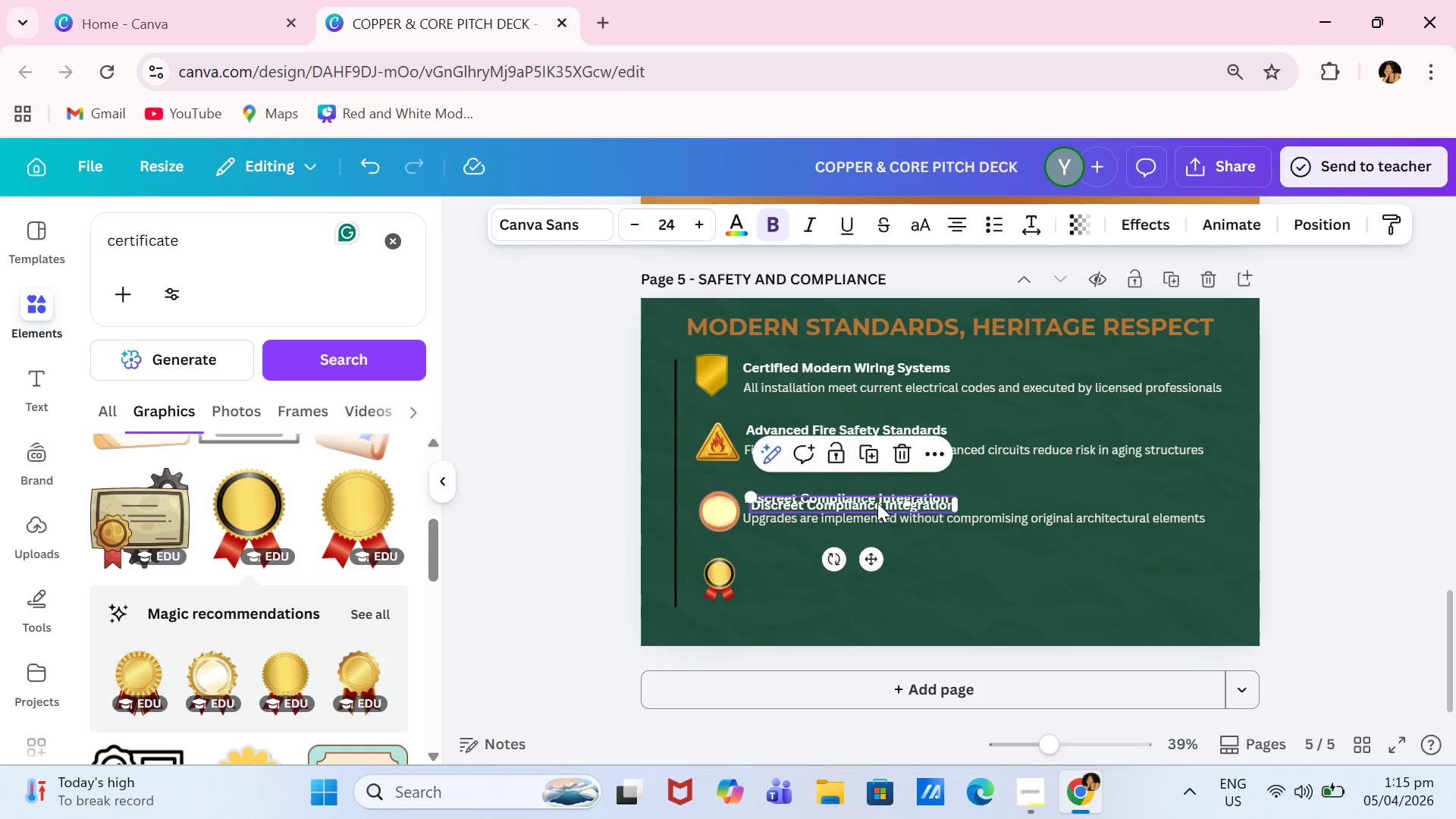 
left_click_drag(start_coordinate=[877, 503], to_coordinate=[877, 570])
 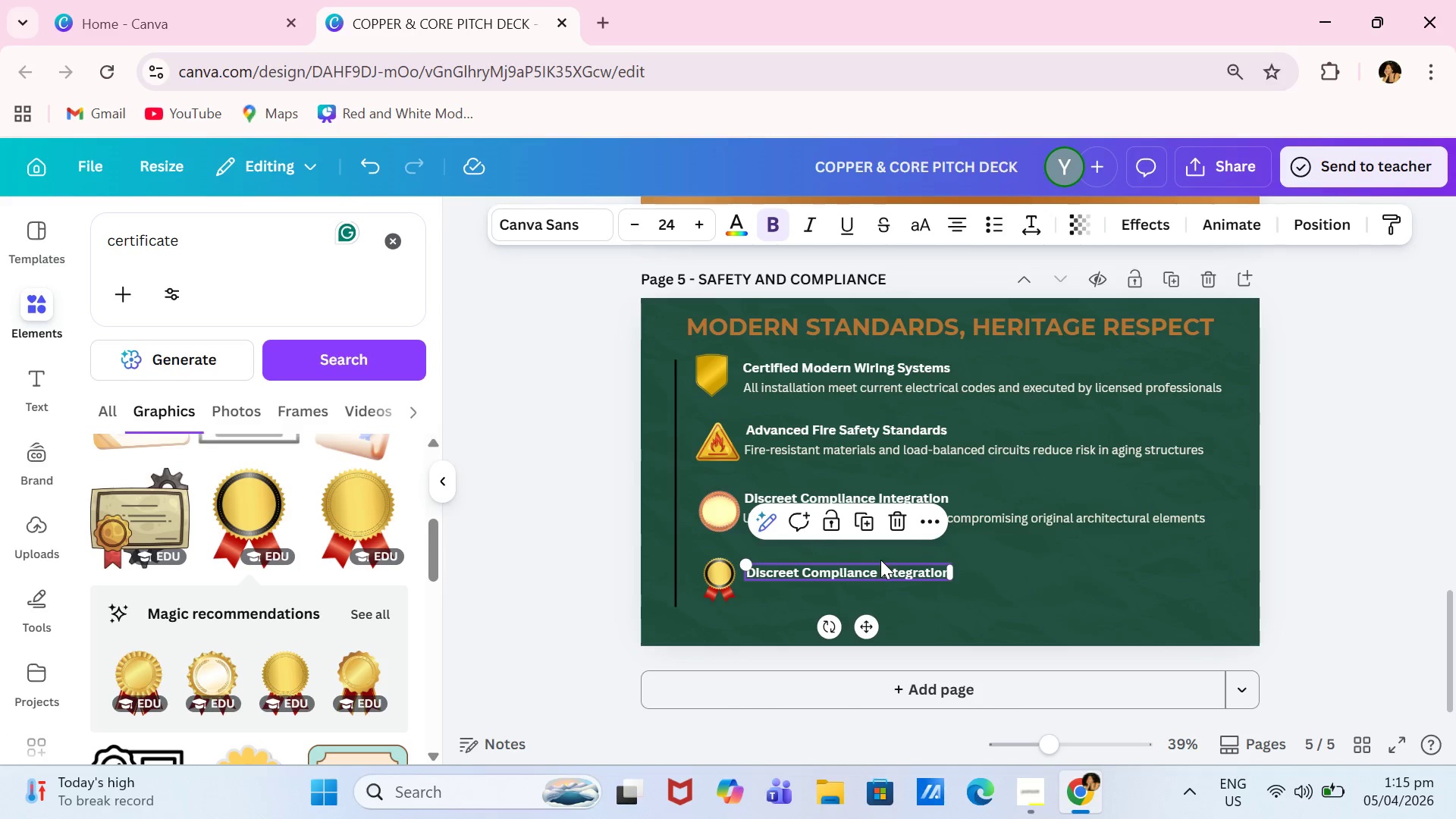 
double_click([880, 560])
 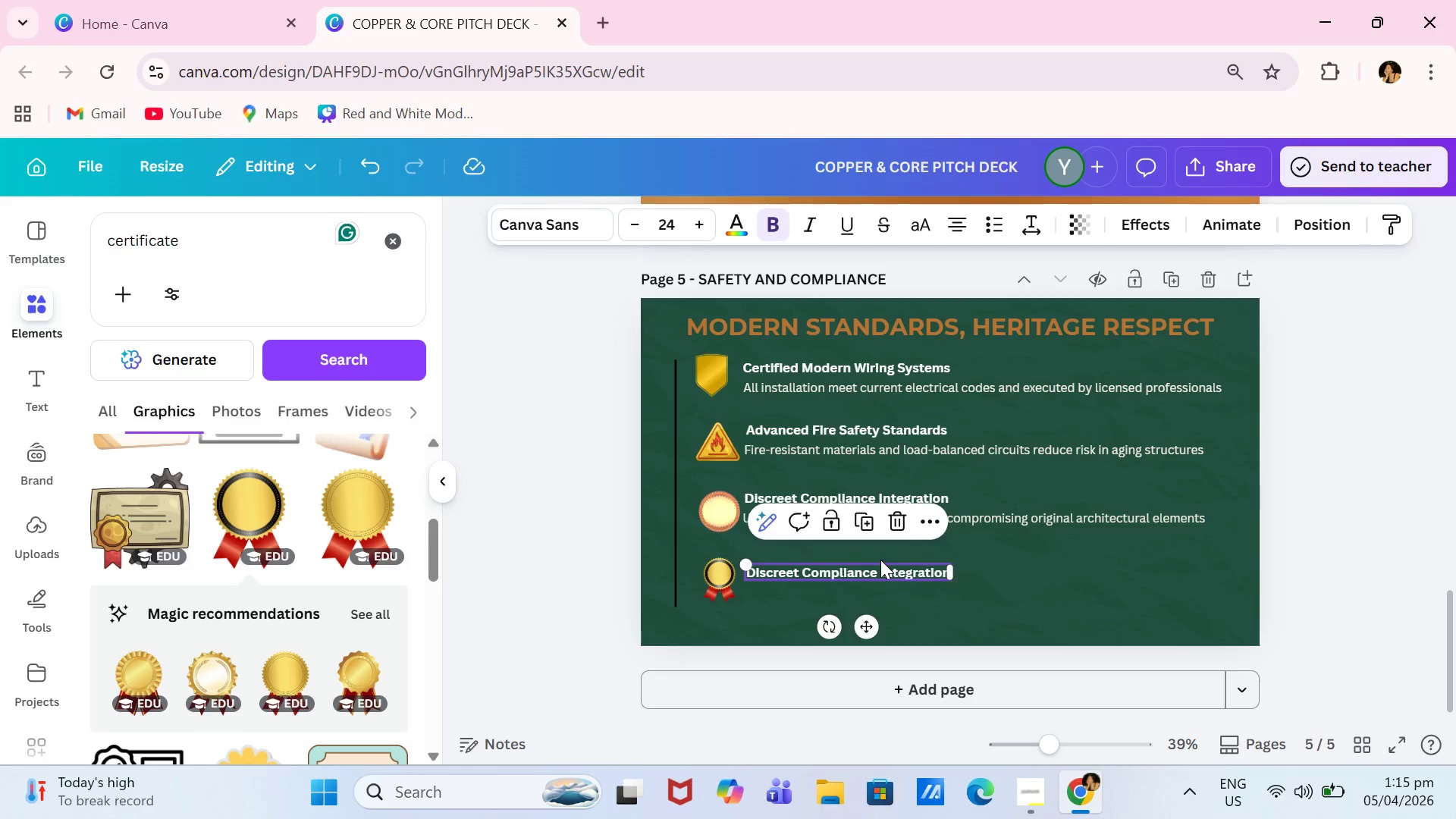 
triple_click([880, 560])
 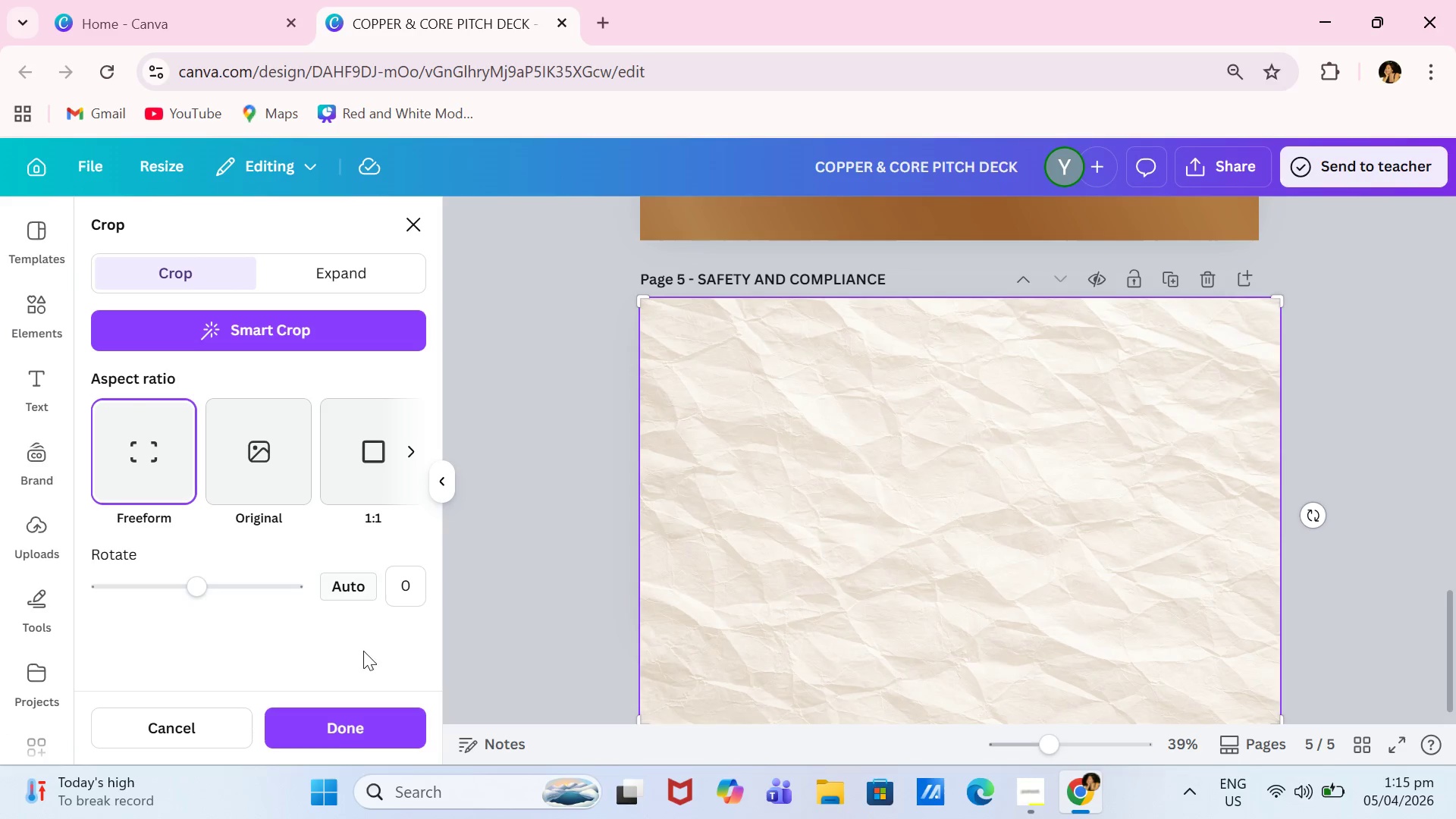 
left_click([380, 722])
 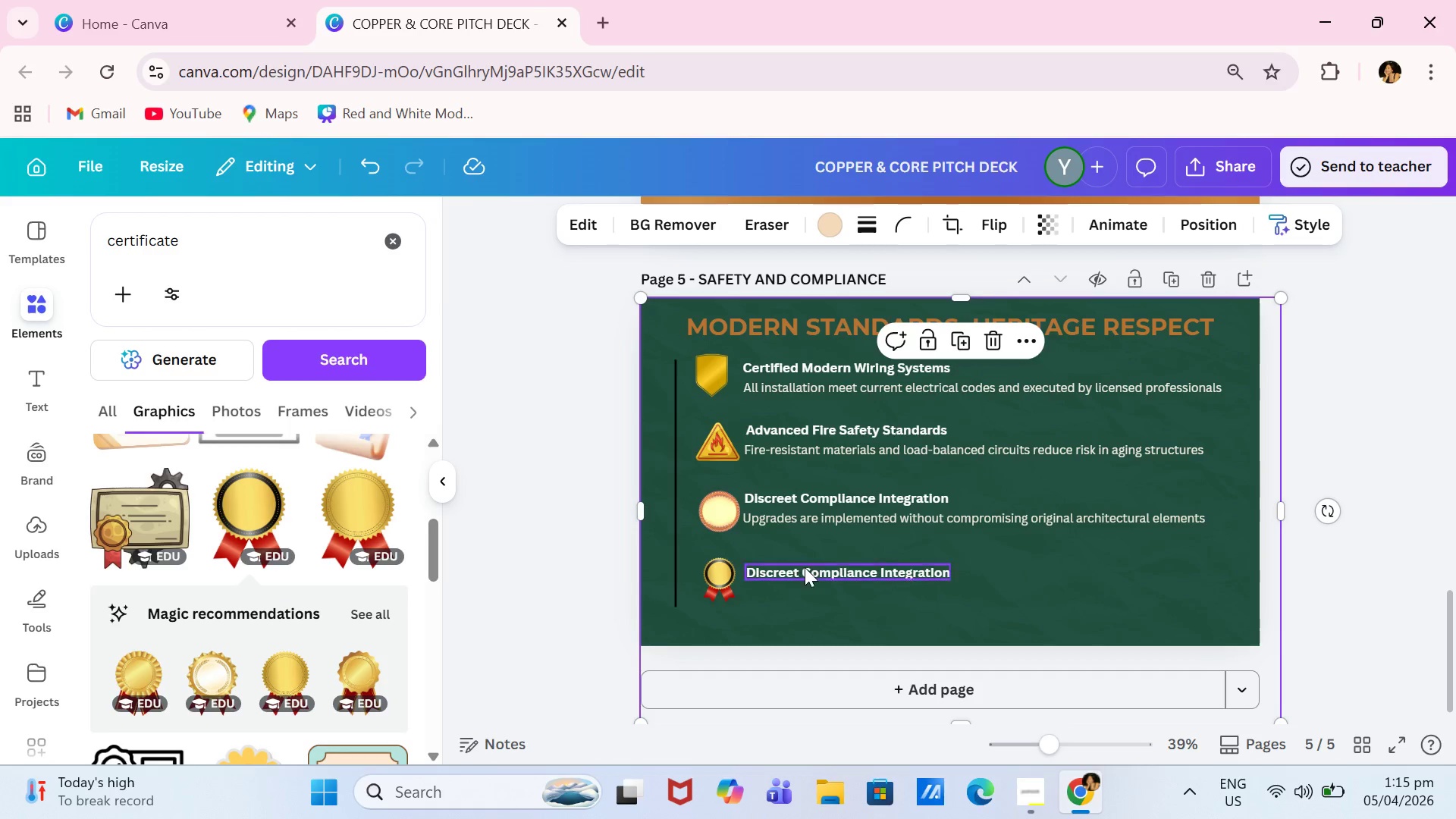 
left_click_drag(start_coordinate=[805, 567], to_coordinate=[808, 559])
 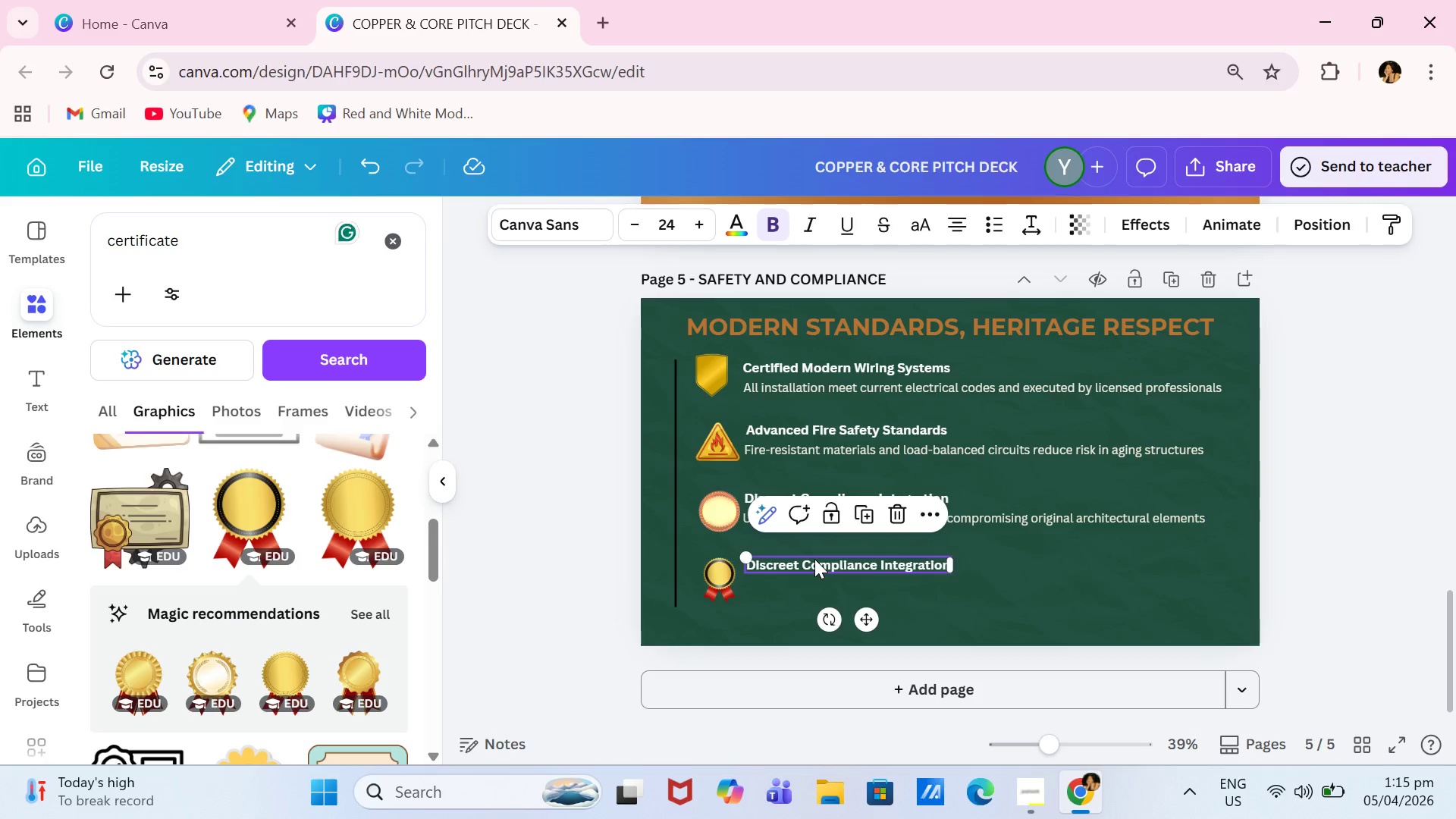 
left_click([814, 559])
 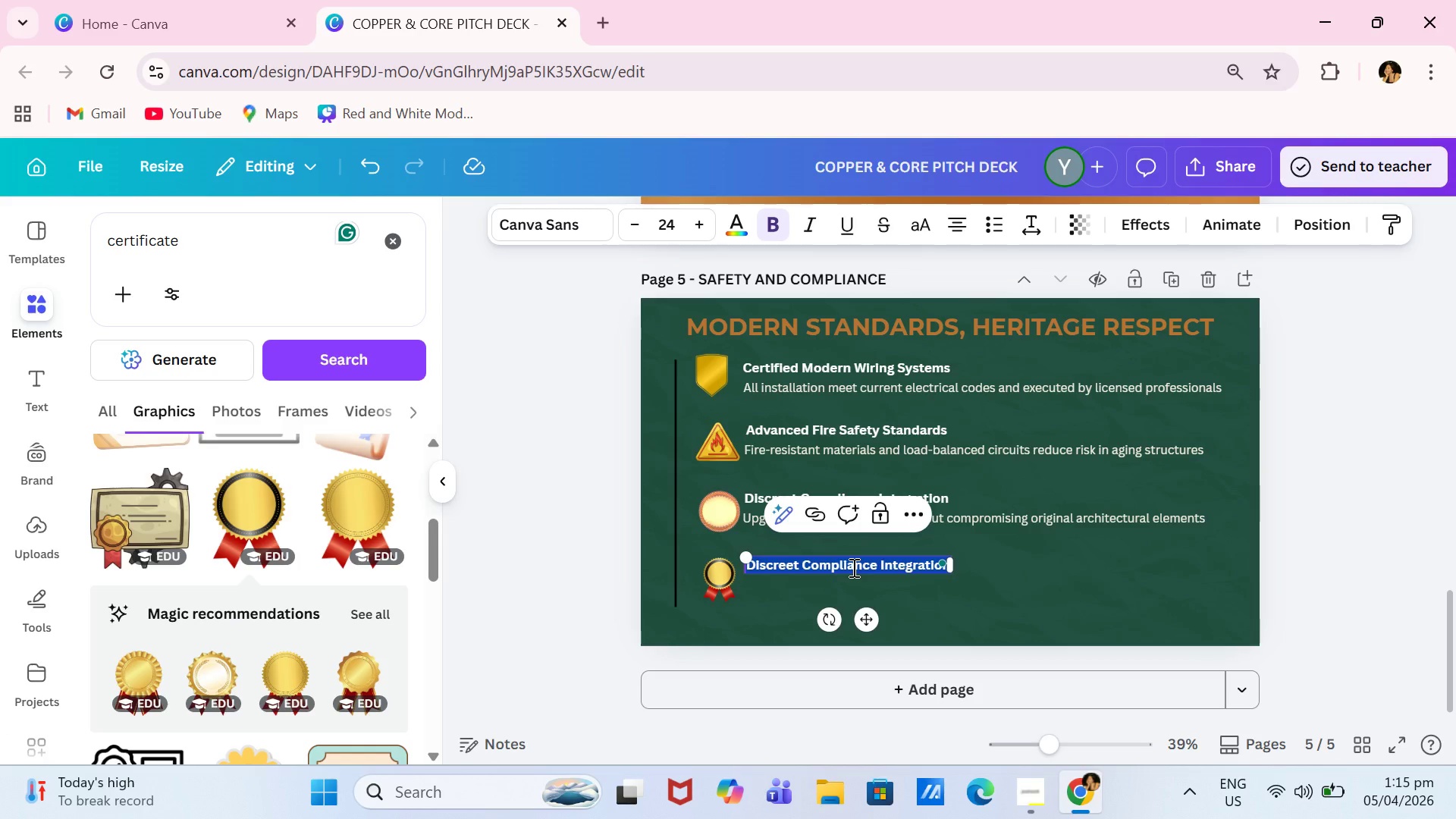 
type(Fully Inspected & Approved Installations)
 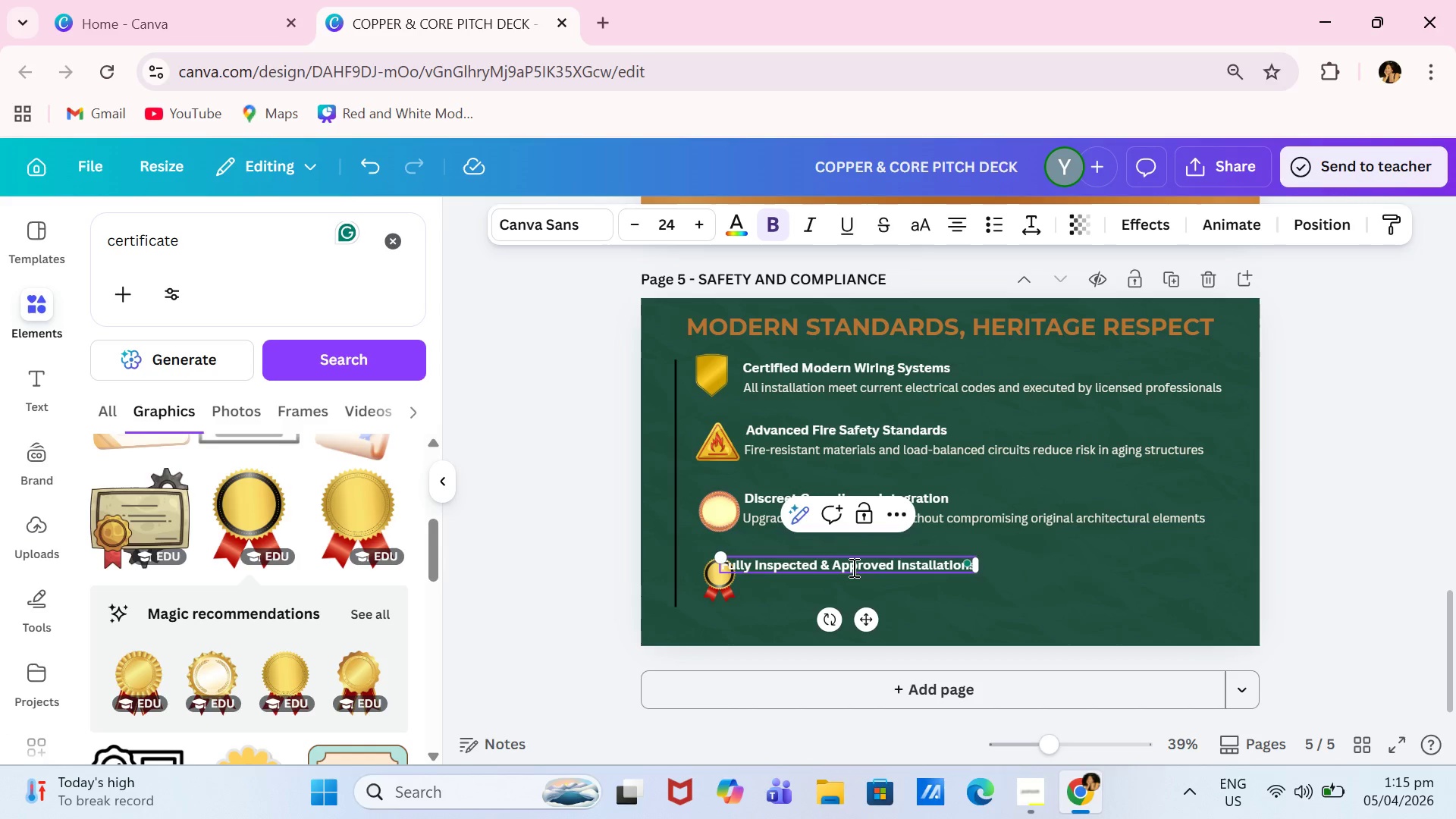 
left_click_drag(start_coordinate=[868, 618], to_coordinate=[894, 618])
 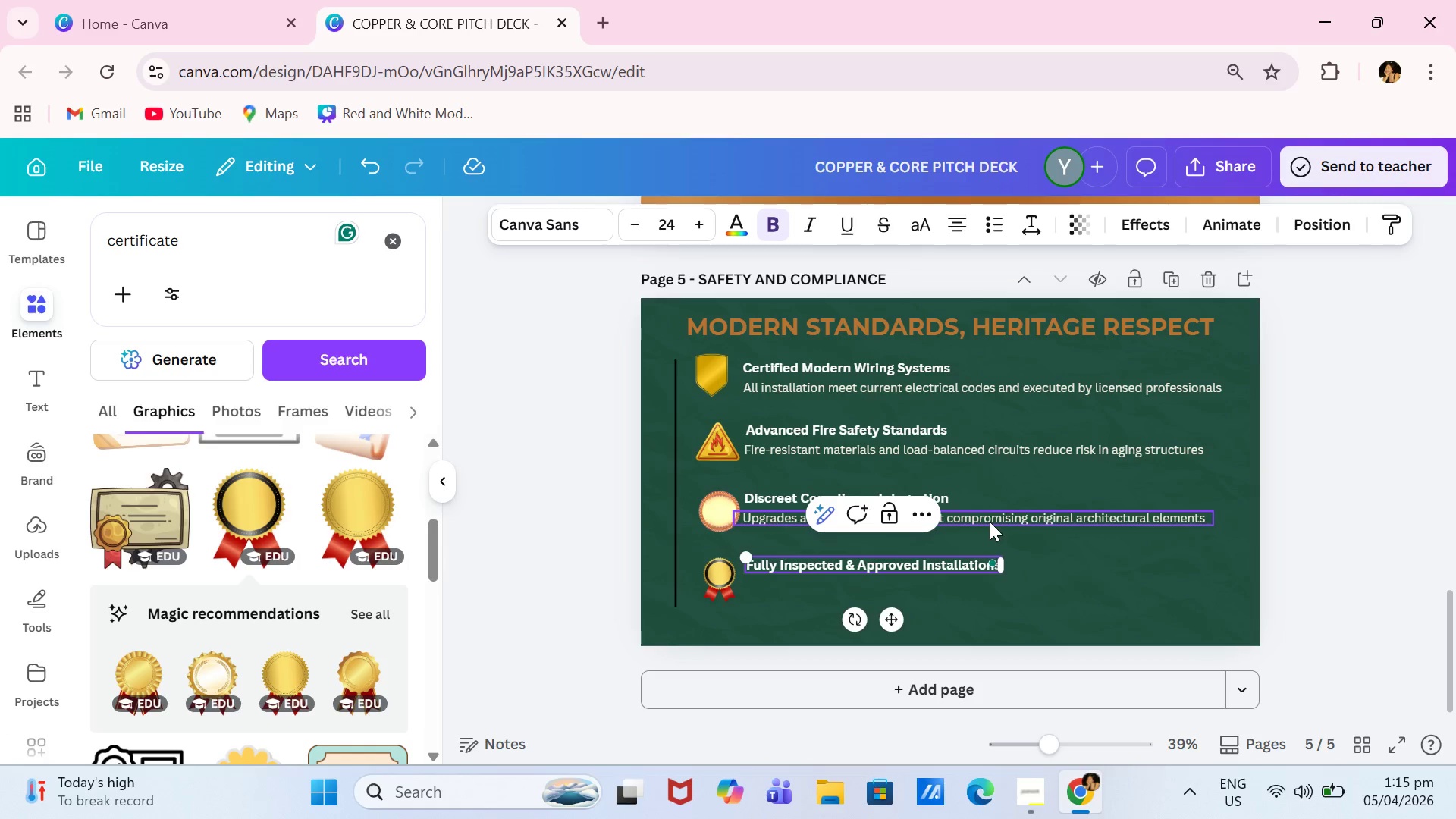 
left_click([990, 522])
 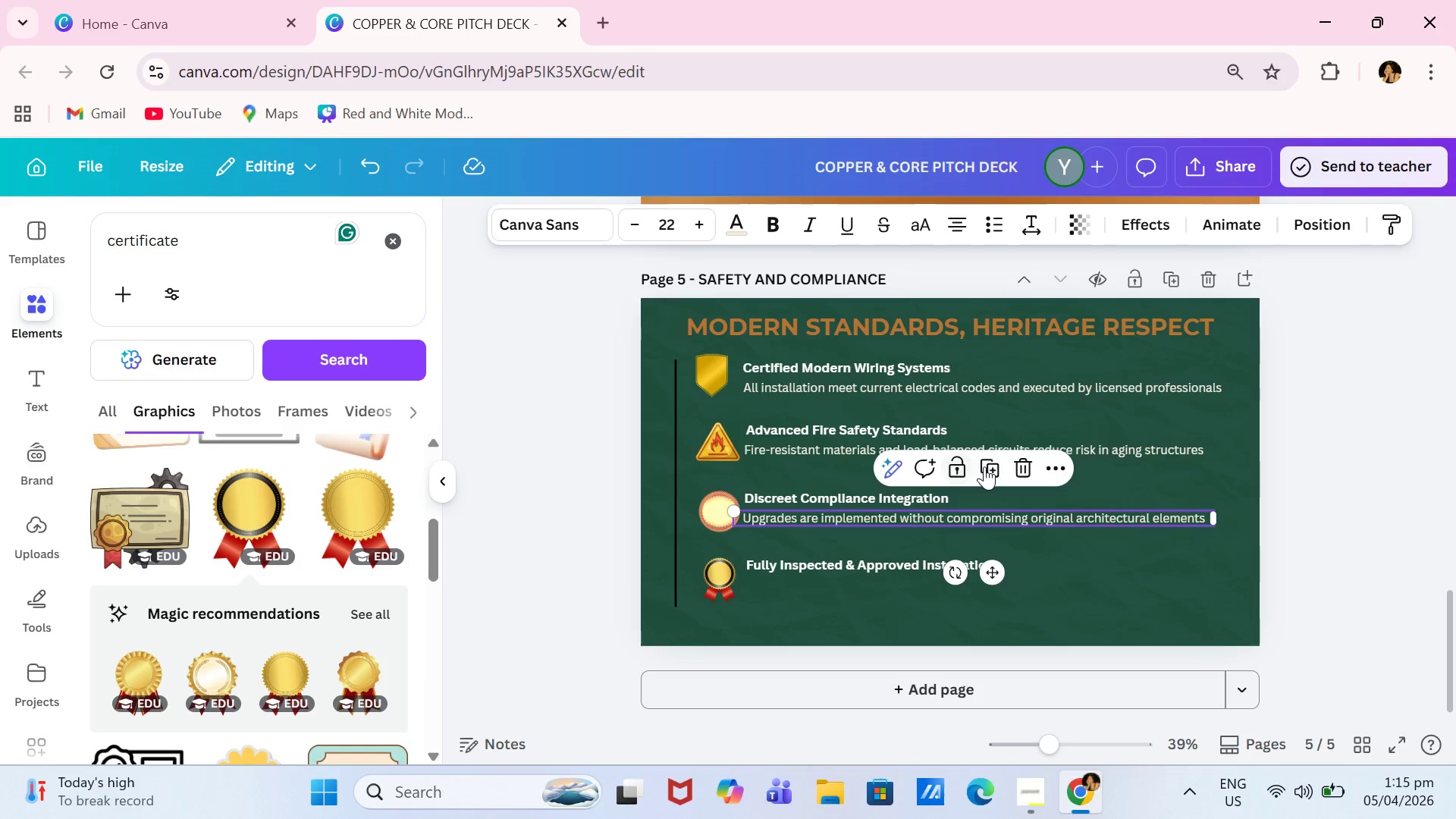 
left_click([985, 466])
 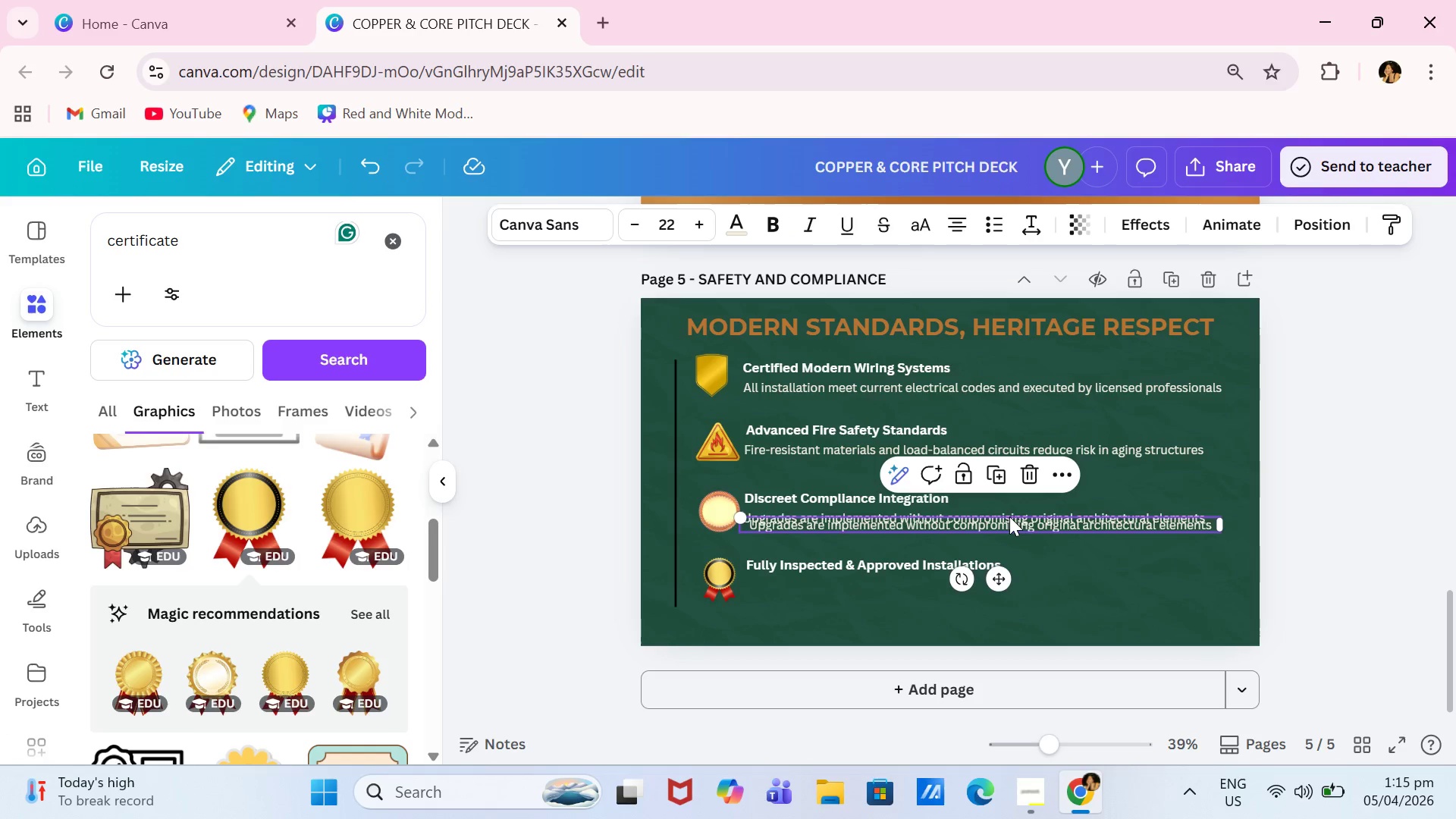 
left_click_drag(start_coordinate=[1009, 519], to_coordinate=[1006, 578])
 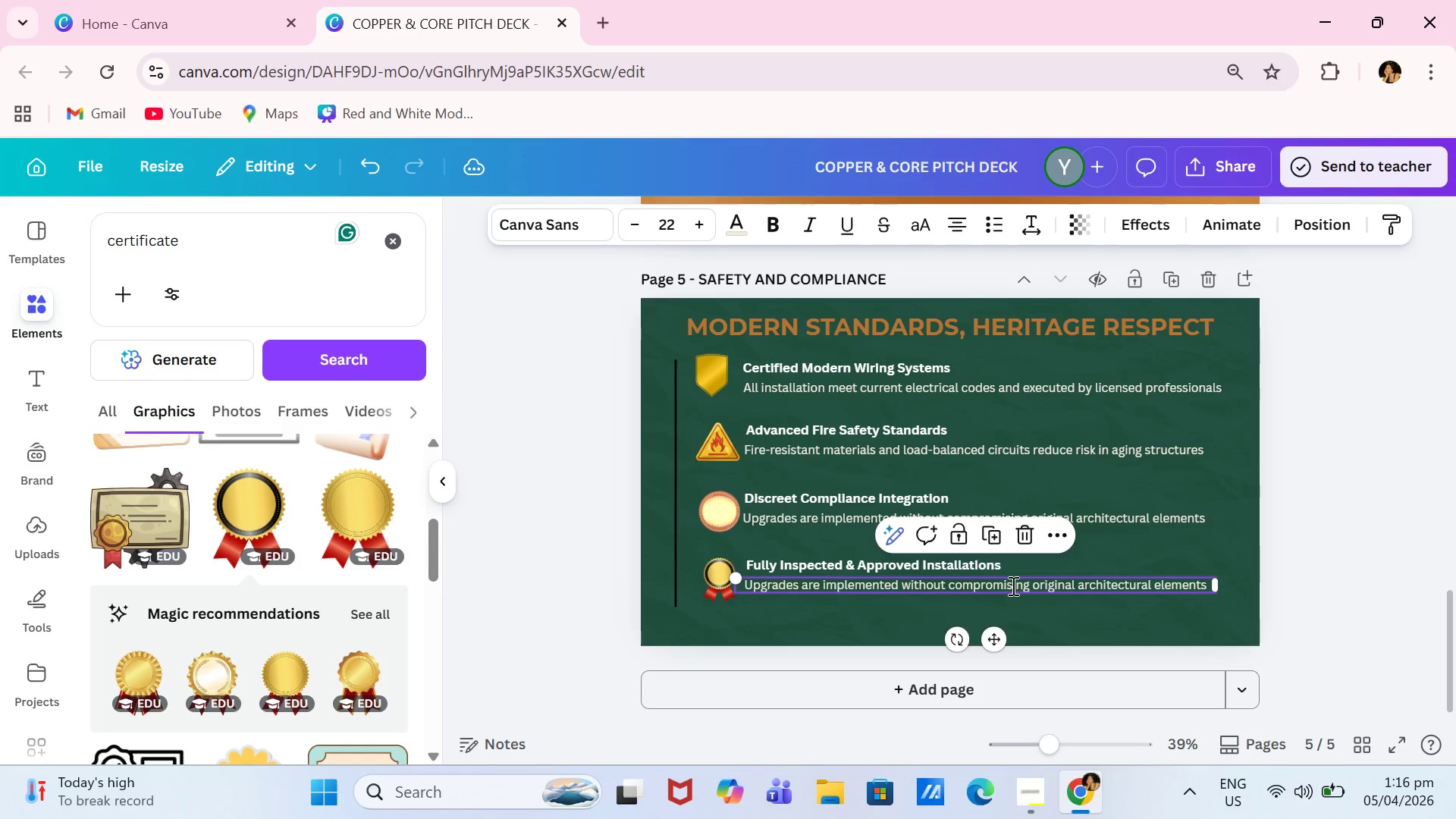 
left_click([1012, 585])
 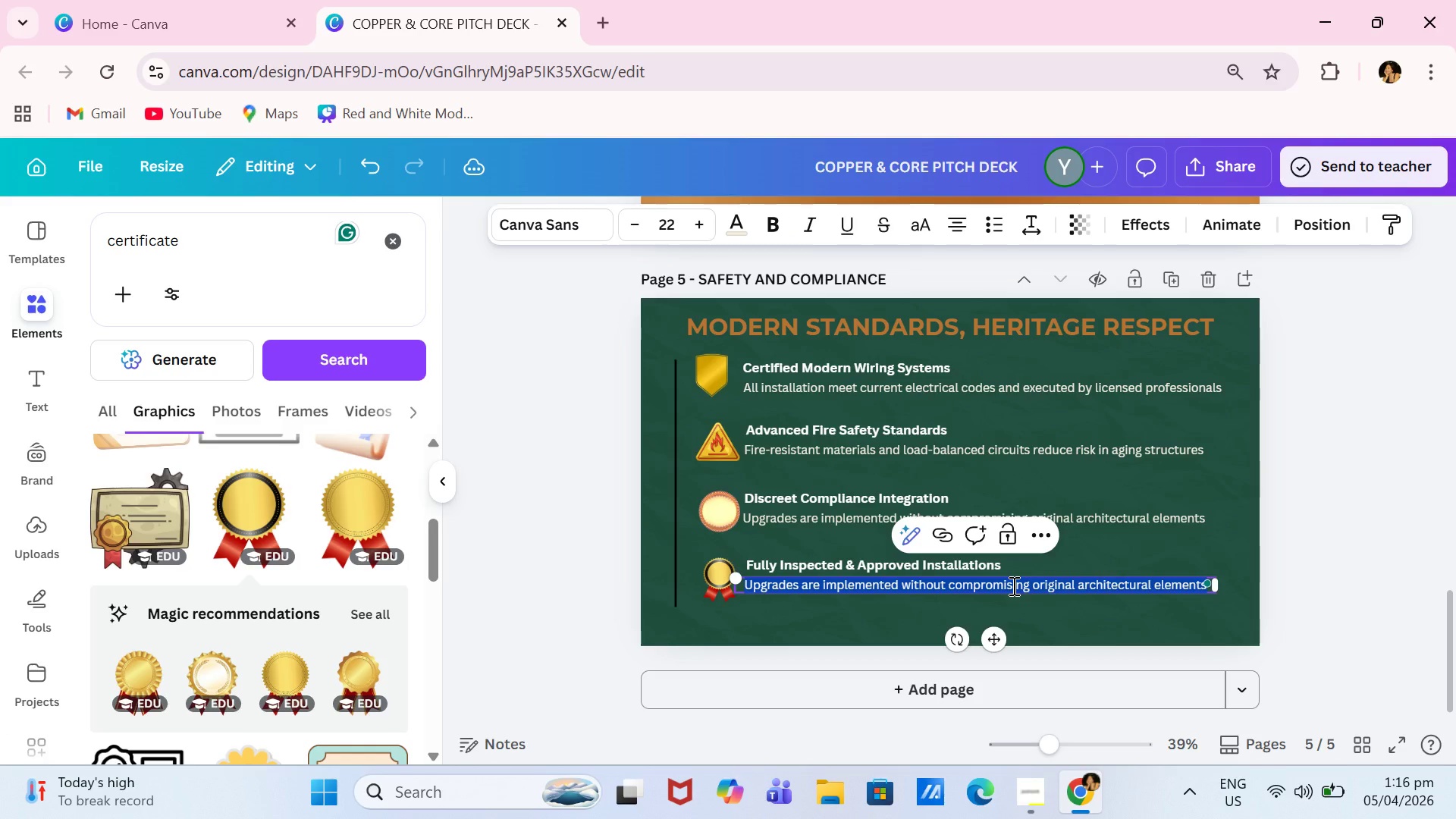 
type(Every project undergoes rigorous testing and certification before completion)
 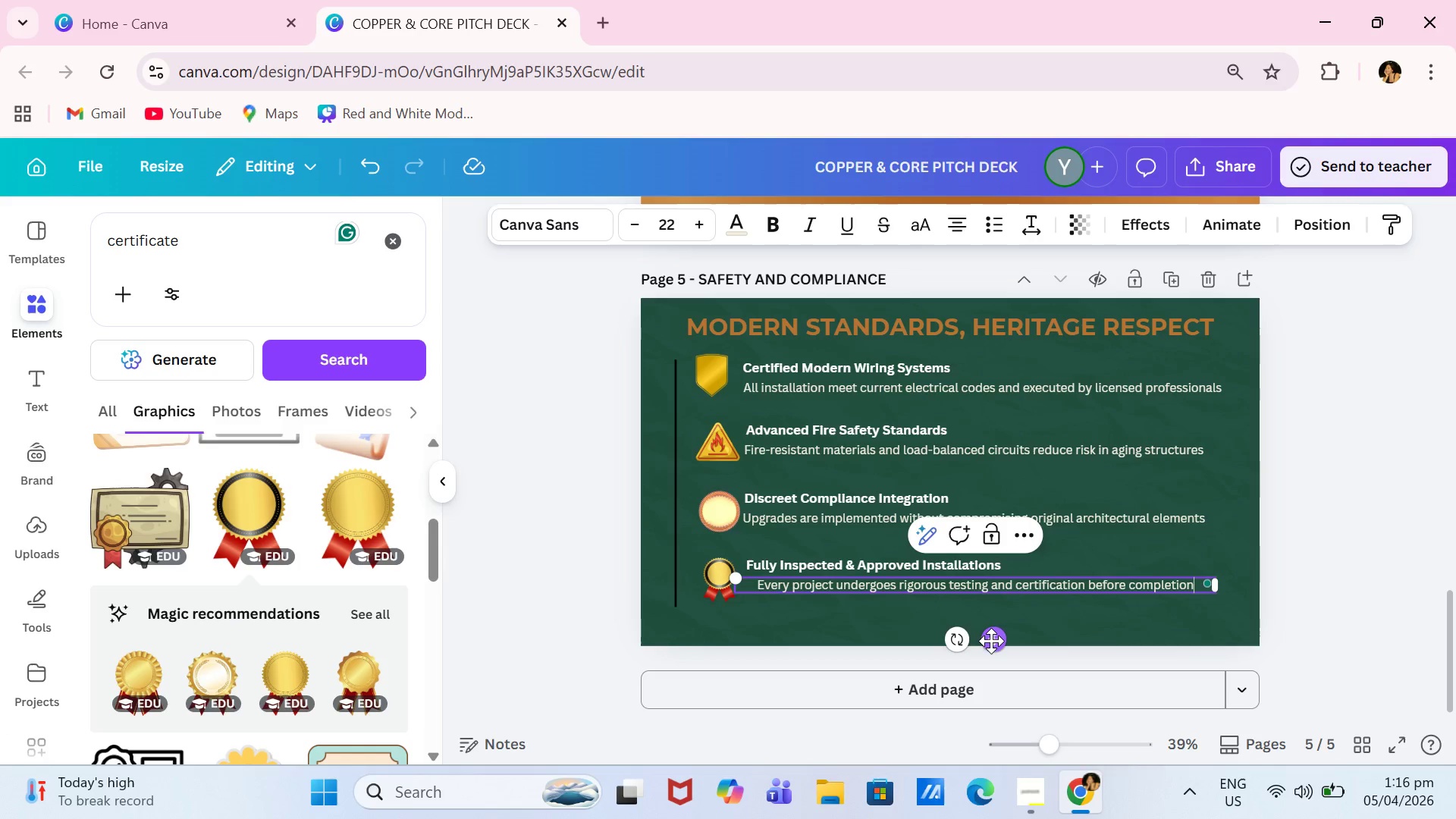 
left_click_drag(start_coordinate=[996, 642], to_coordinate=[973, 648])
 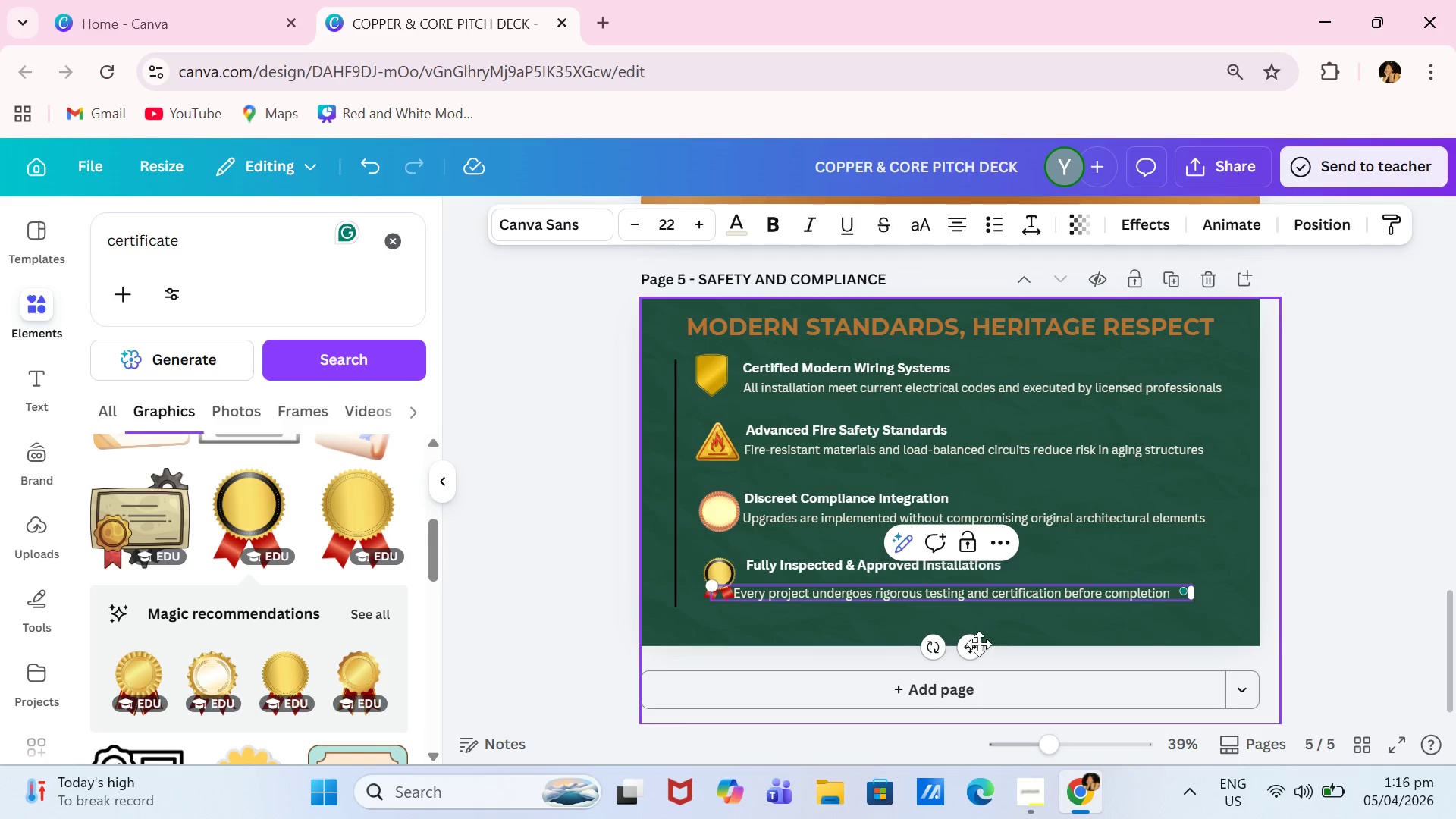 
left_click_drag(start_coordinate=[972, 646], to_coordinate=[979, 638])
 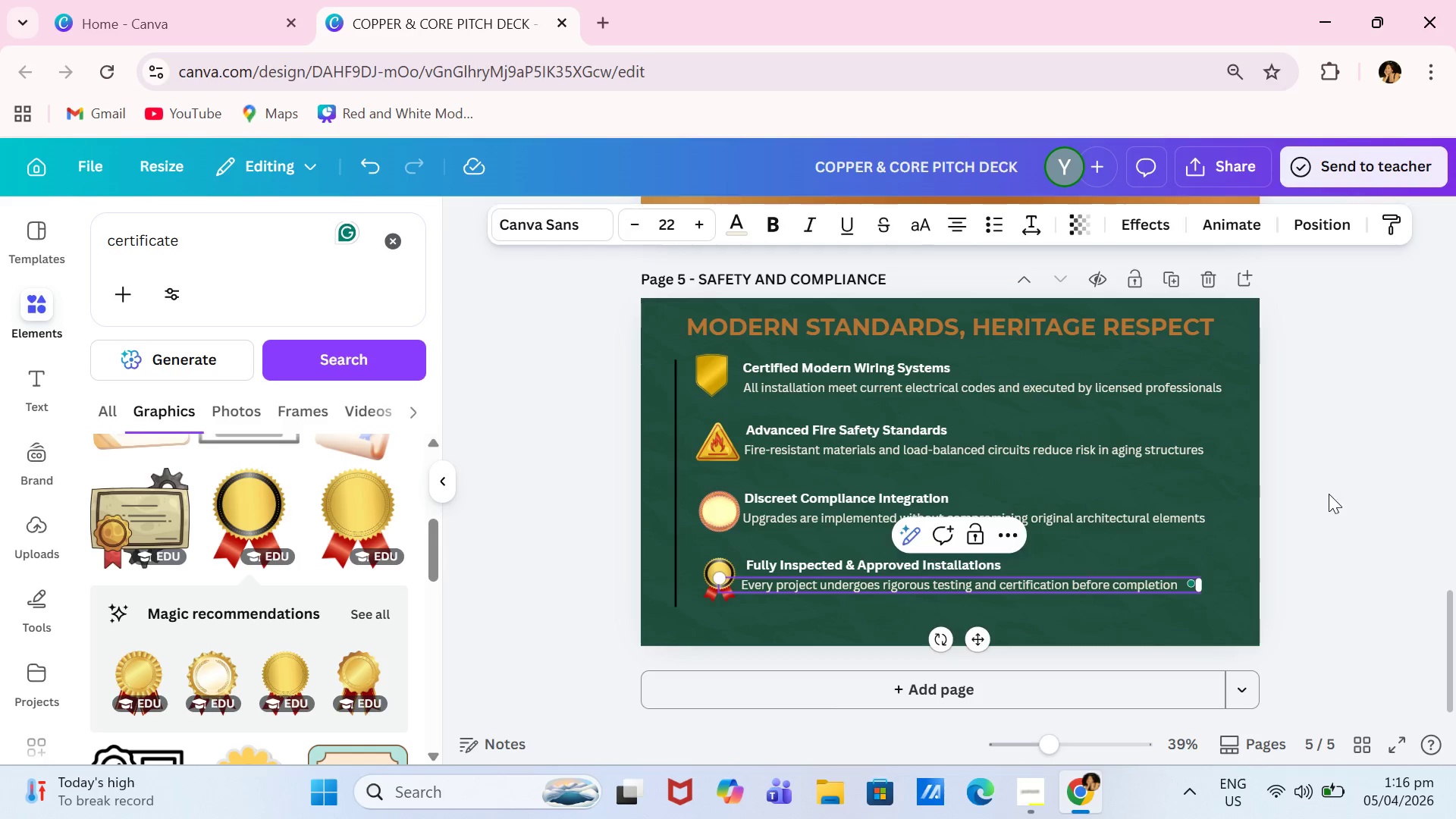 
left_click([1329, 494])
 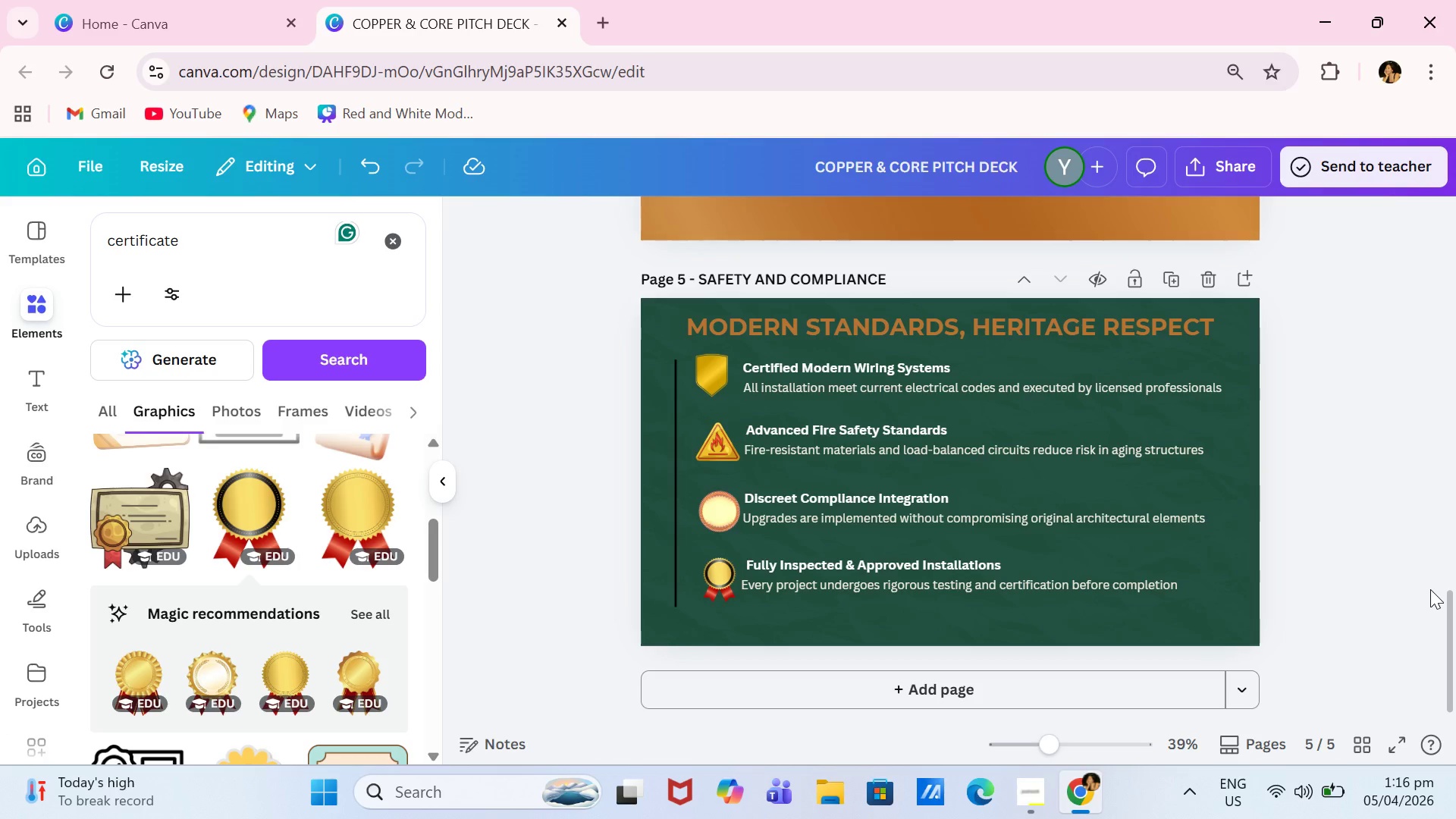 
wait(19.7)
 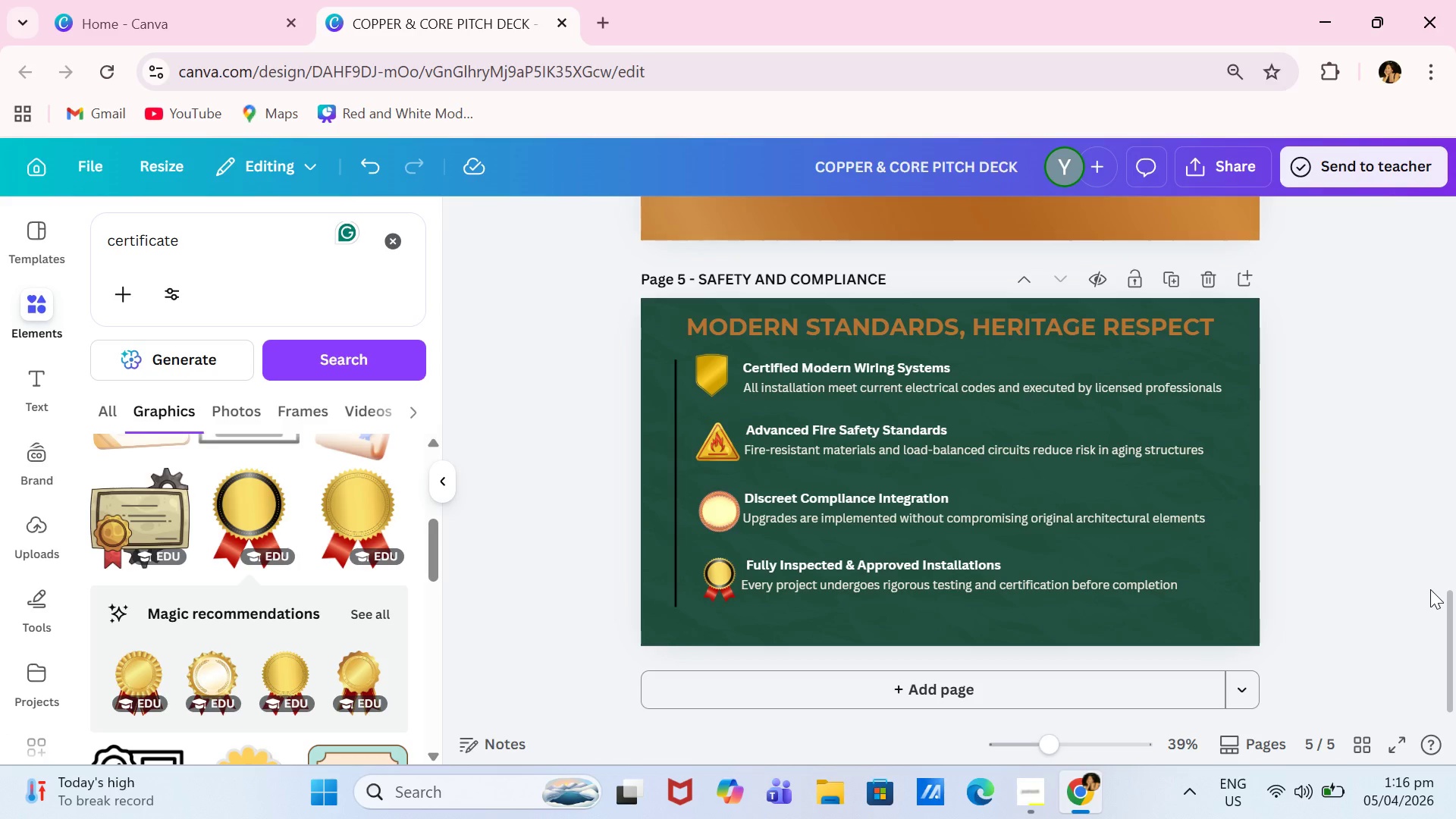 
left_click([22, 312])
 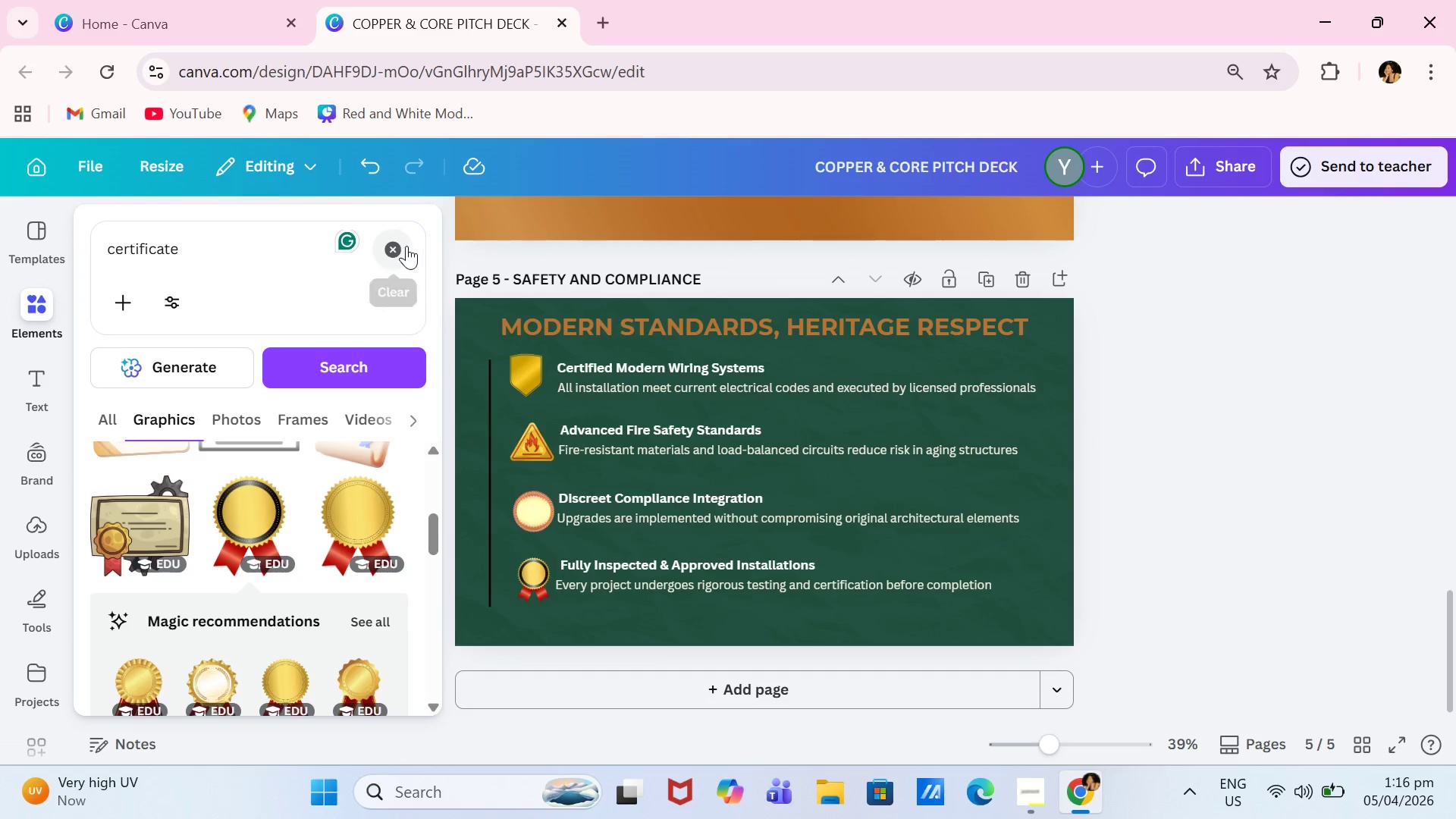 
left_click([403, 249])
 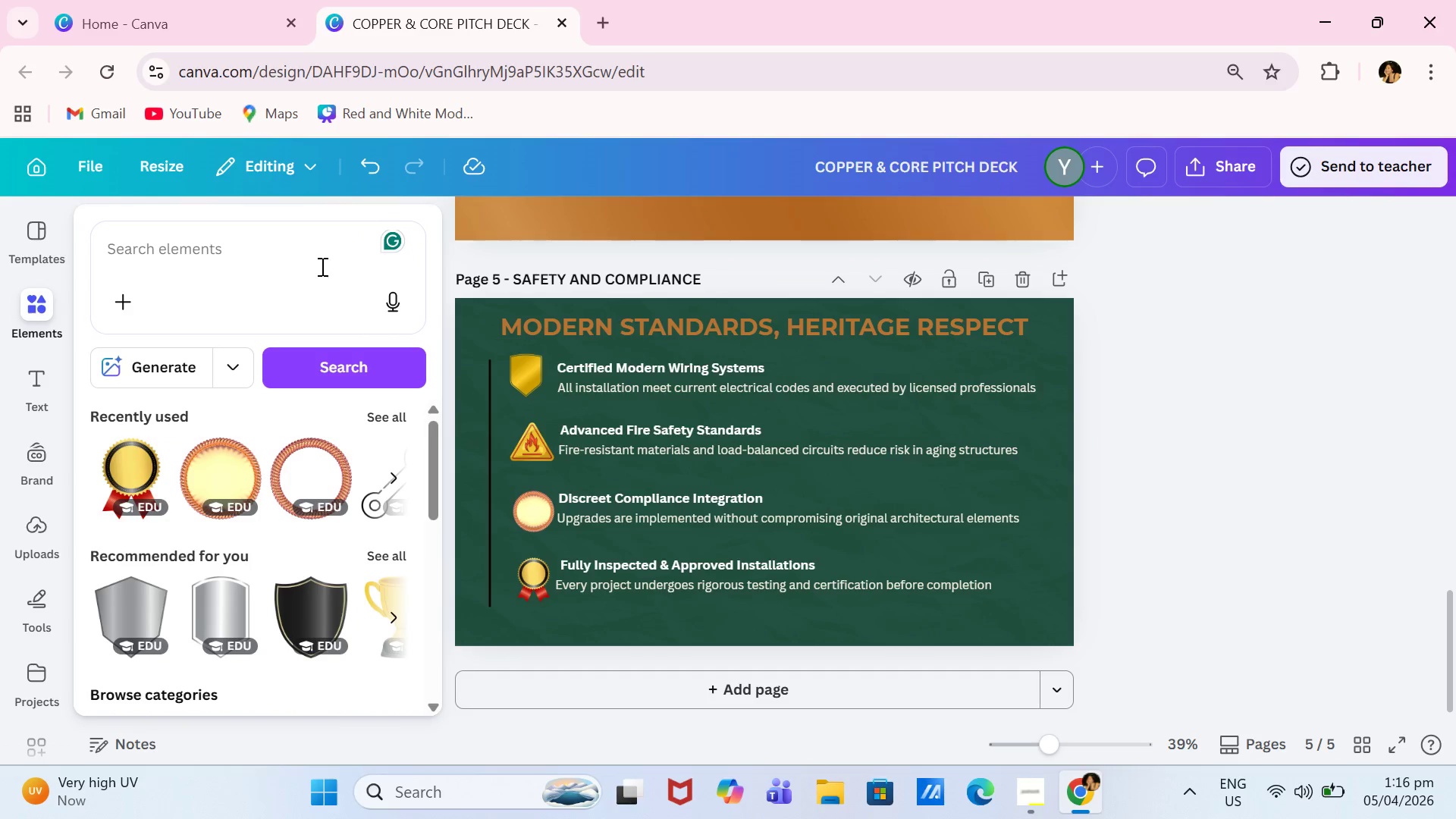 
scroll: coordinate [297, 500], scroll_direction: down, amount: 3.0
 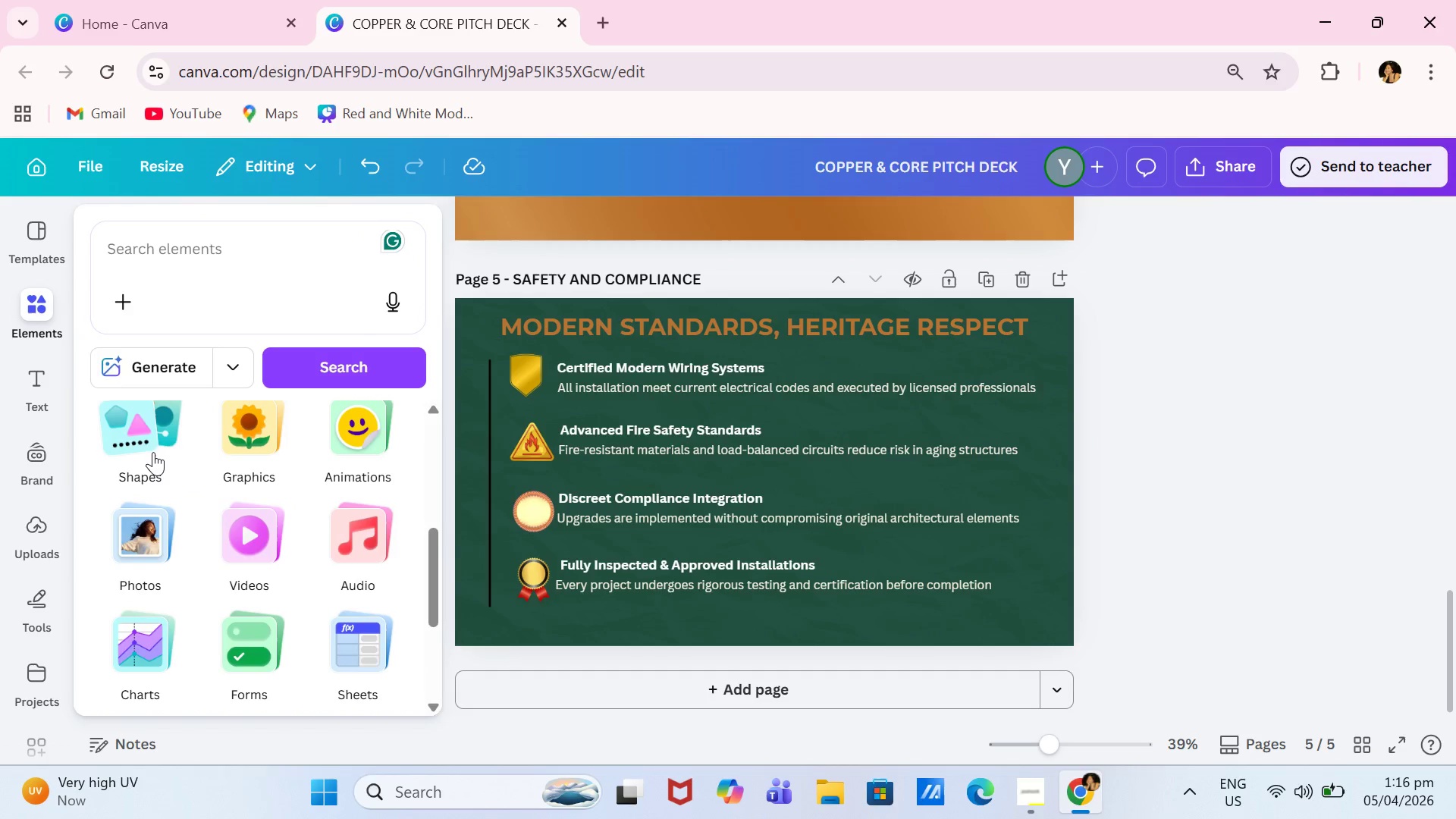 
left_click([153, 452])
 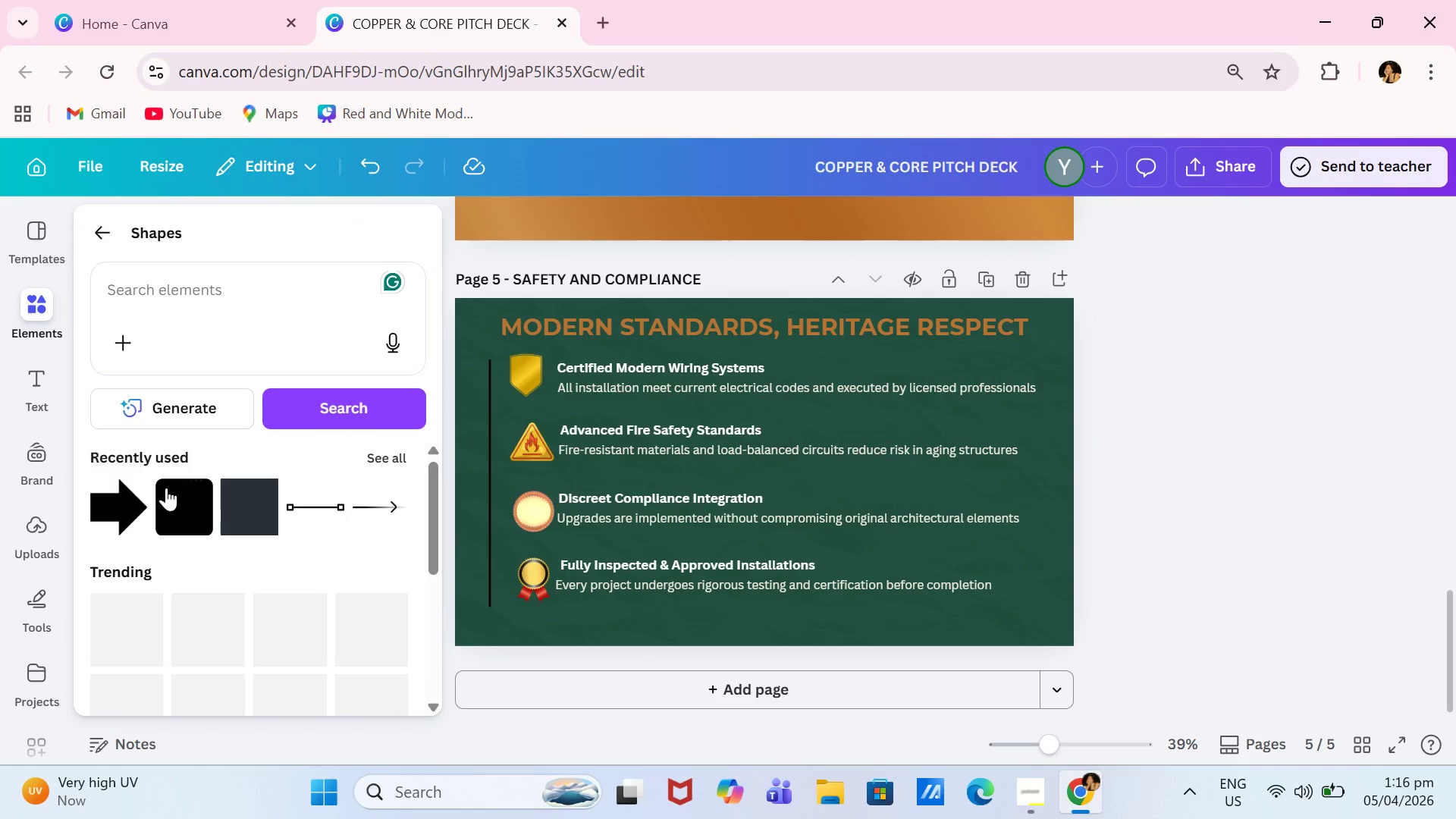 
left_click([171, 491])
 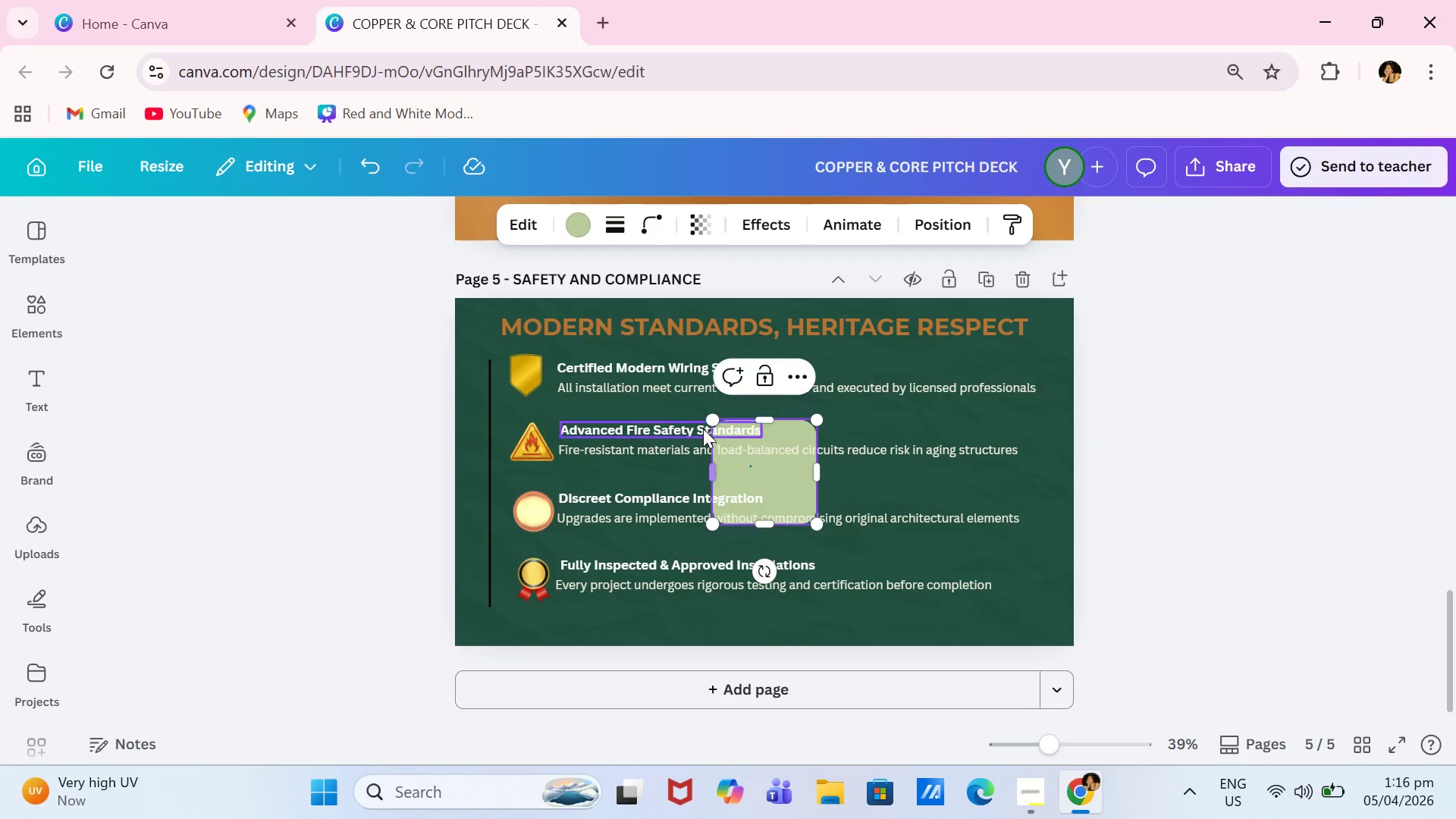 
left_click_drag(start_coordinate=[707, 422], to_coordinate=[460, 347])
 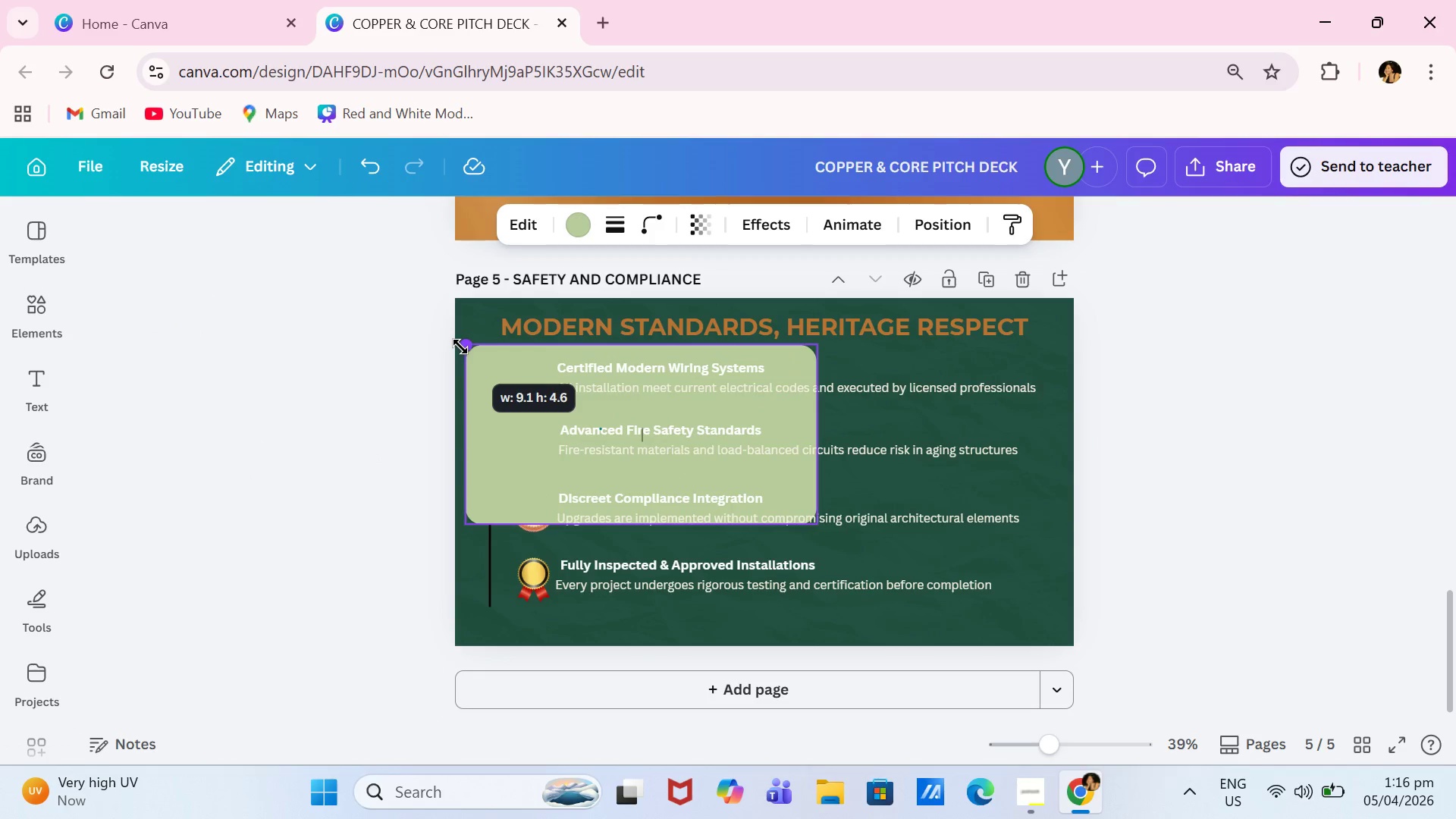 
left_click([460, 347])
 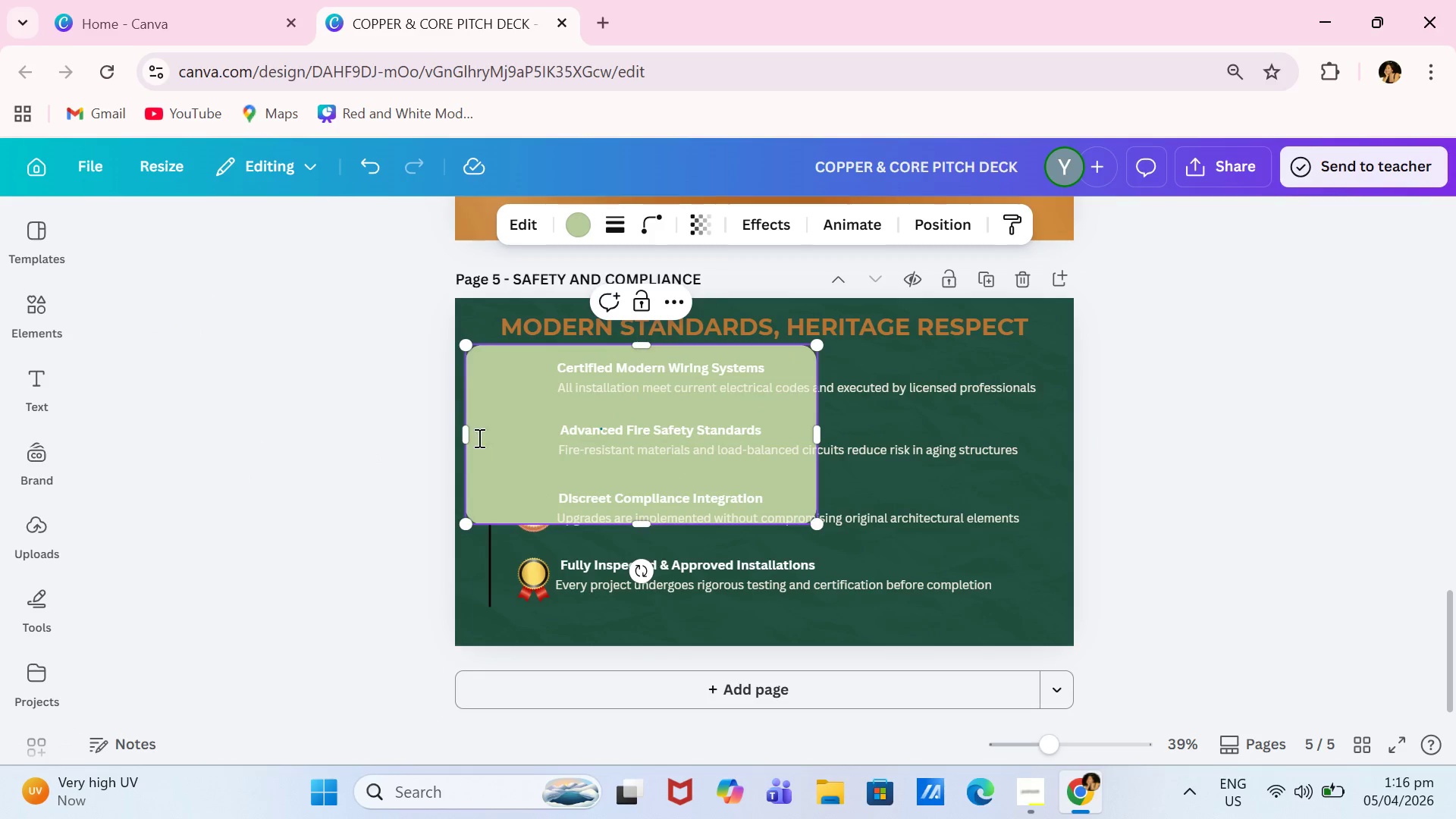 
left_click_drag(start_coordinate=[468, 434], to_coordinate=[497, 437])
 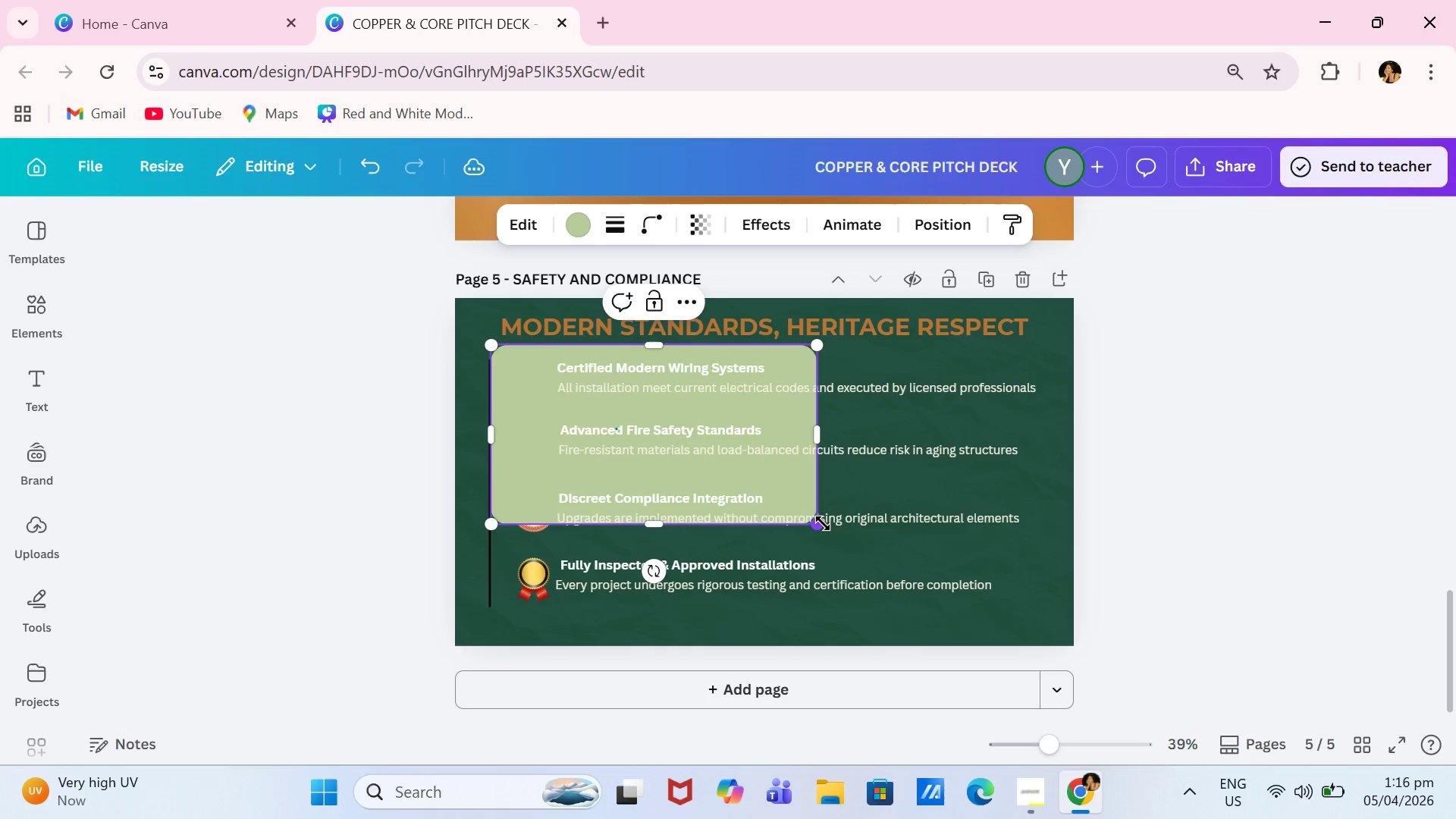 
left_click_drag(start_coordinate=[823, 523], to_coordinate=[1062, 618])
 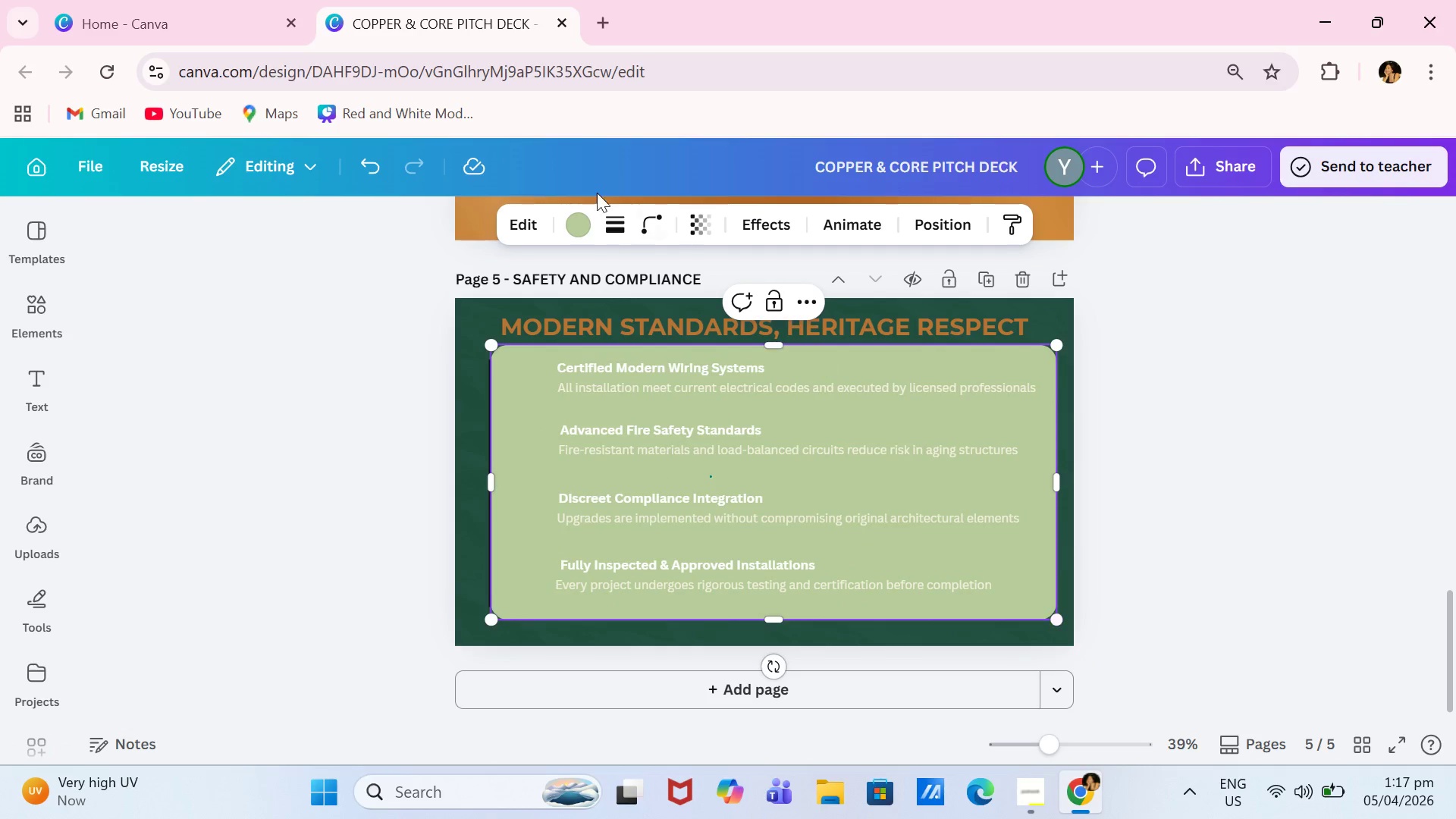 
left_click([579, 231])
 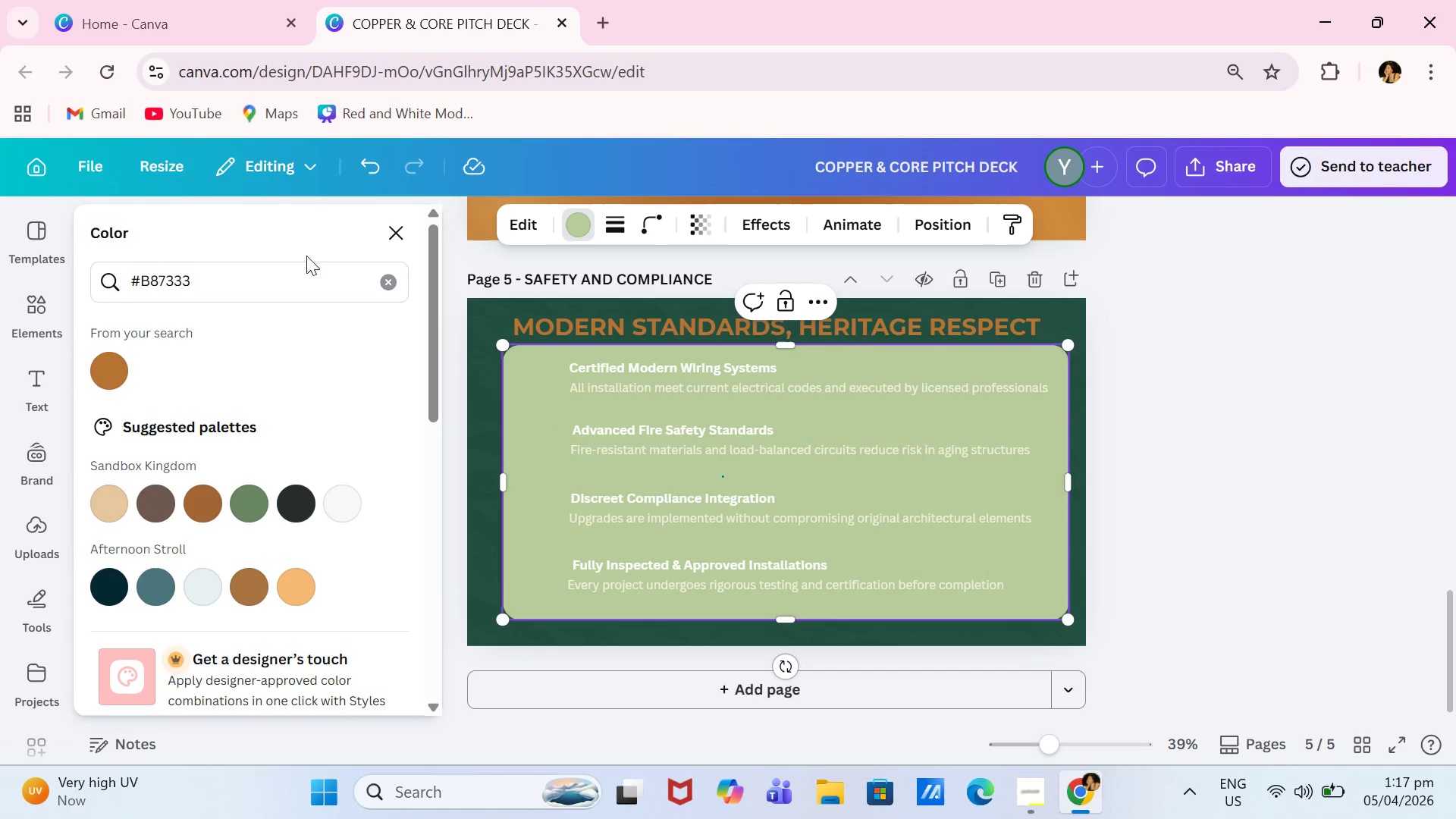 
left_click([304, 271])
 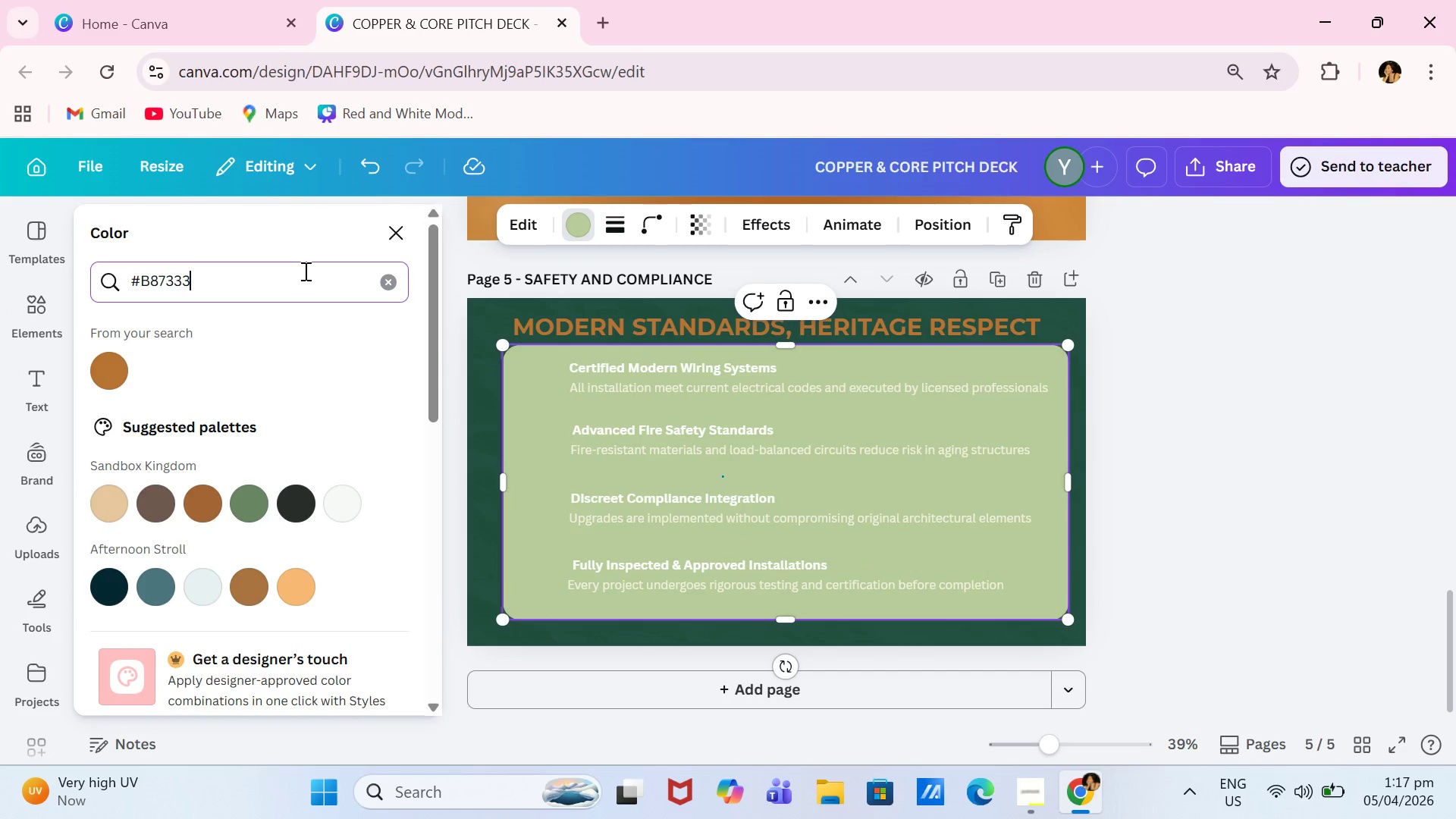 
key(Backspace)
key(Backspace)
key(Backspace)
key(Backspace)
key(Backspace)
key(Backspace)
type(F5F0E1)
 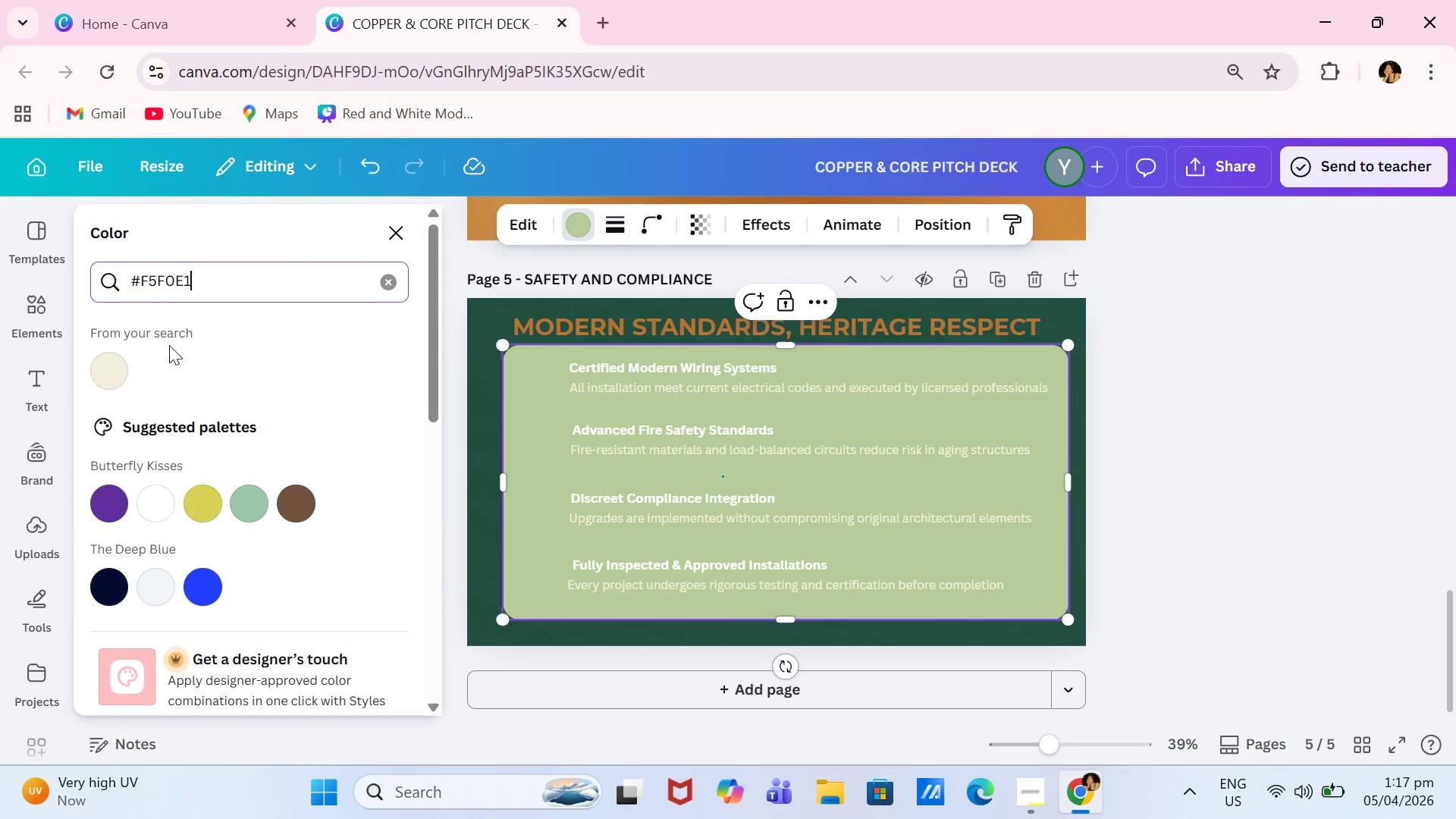 
left_click([99, 371])
 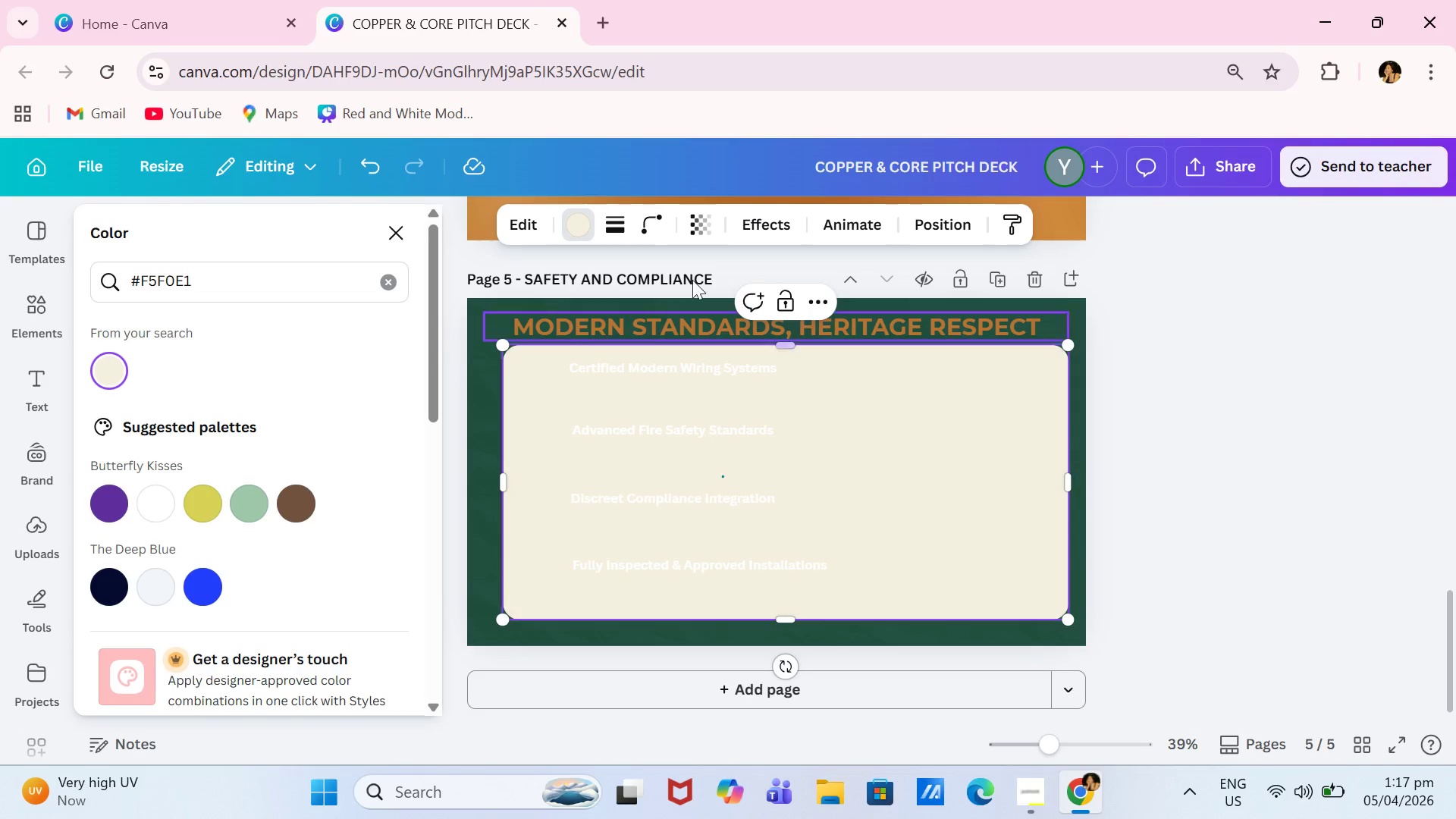 
wait(7.62)
 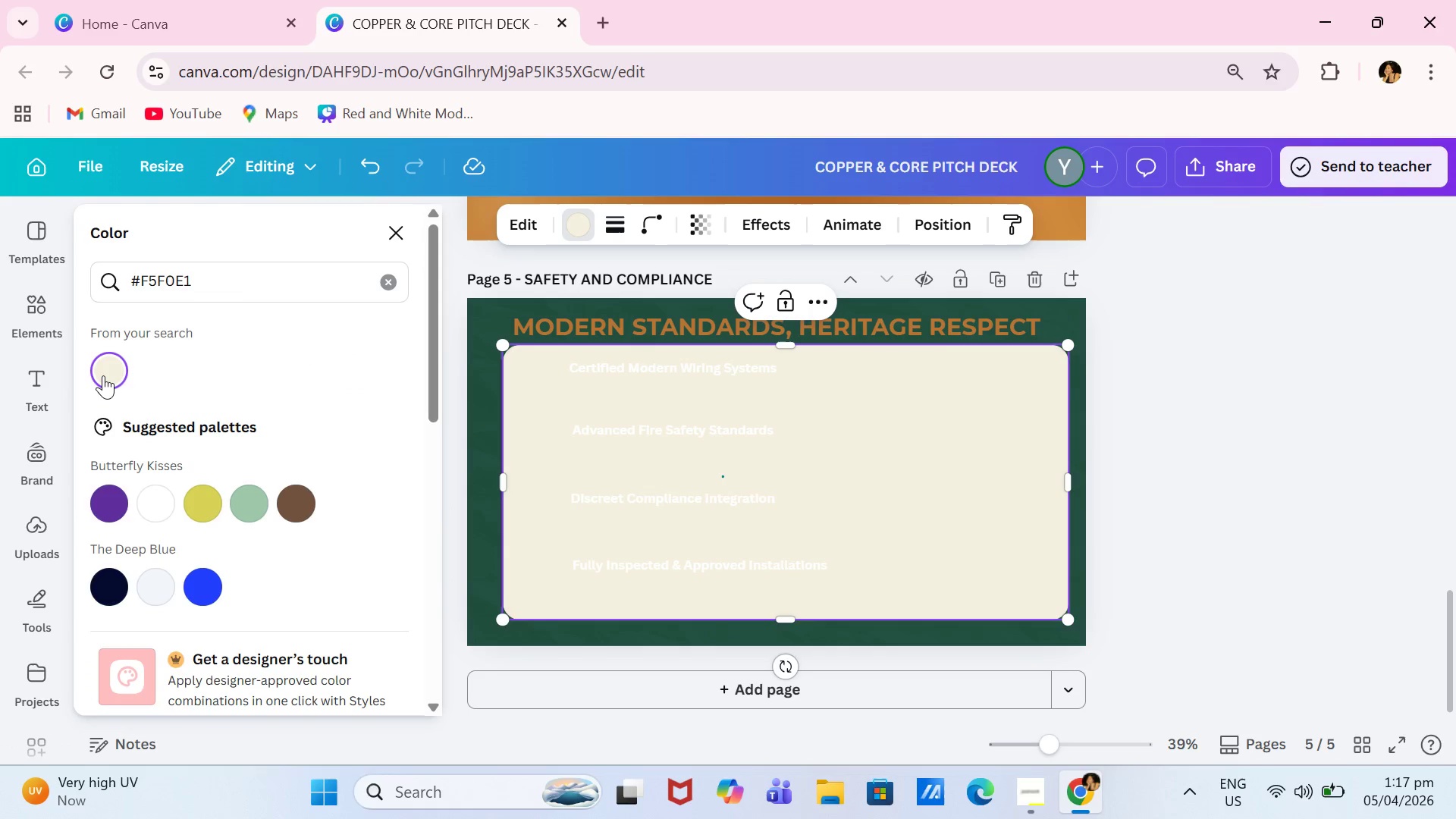 
left_click([695, 227])
 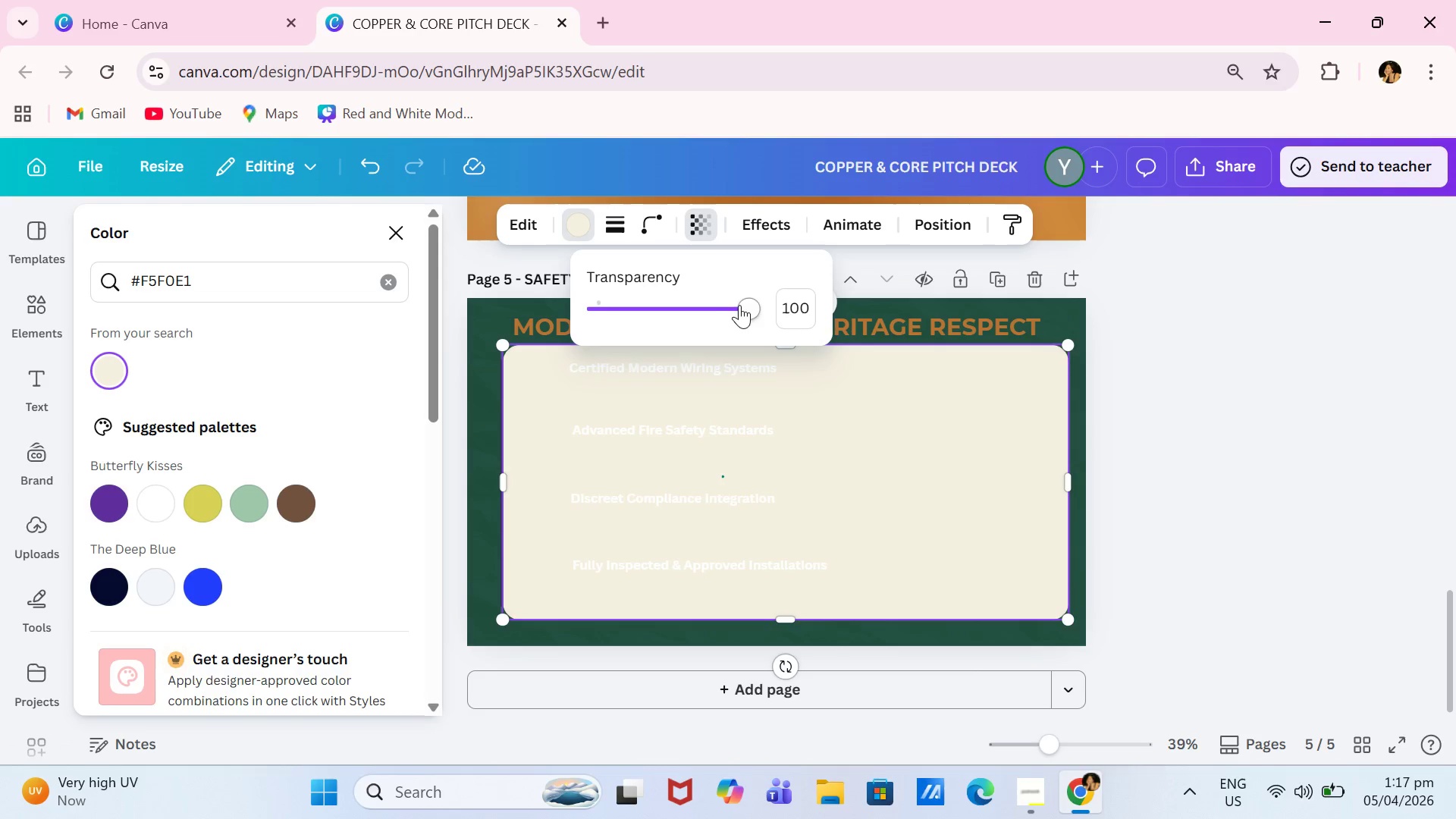 
left_click_drag(start_coordinate=[740, 308], to_coordinate=[617, 325])
 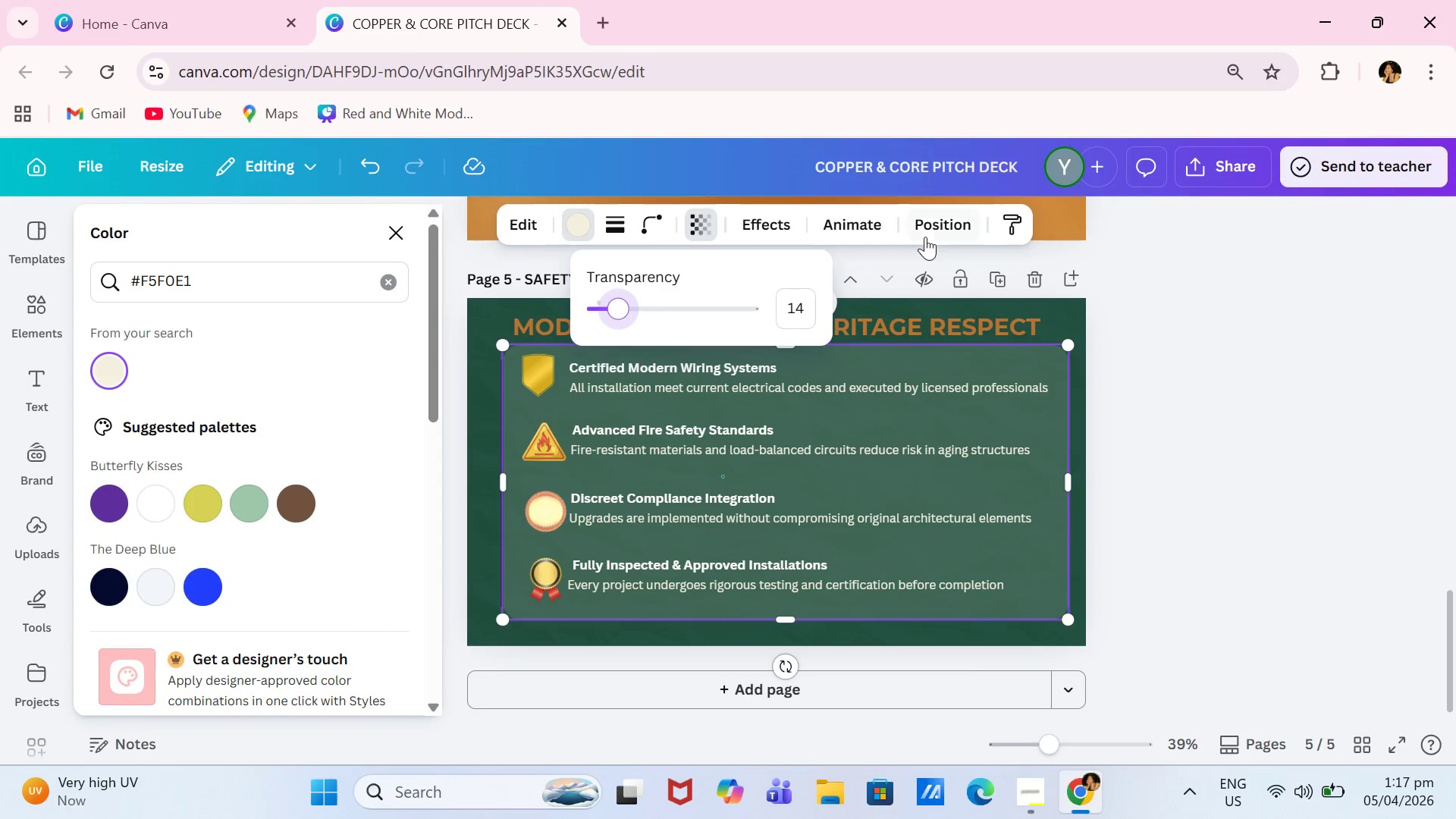 
left_click([939, 233])
 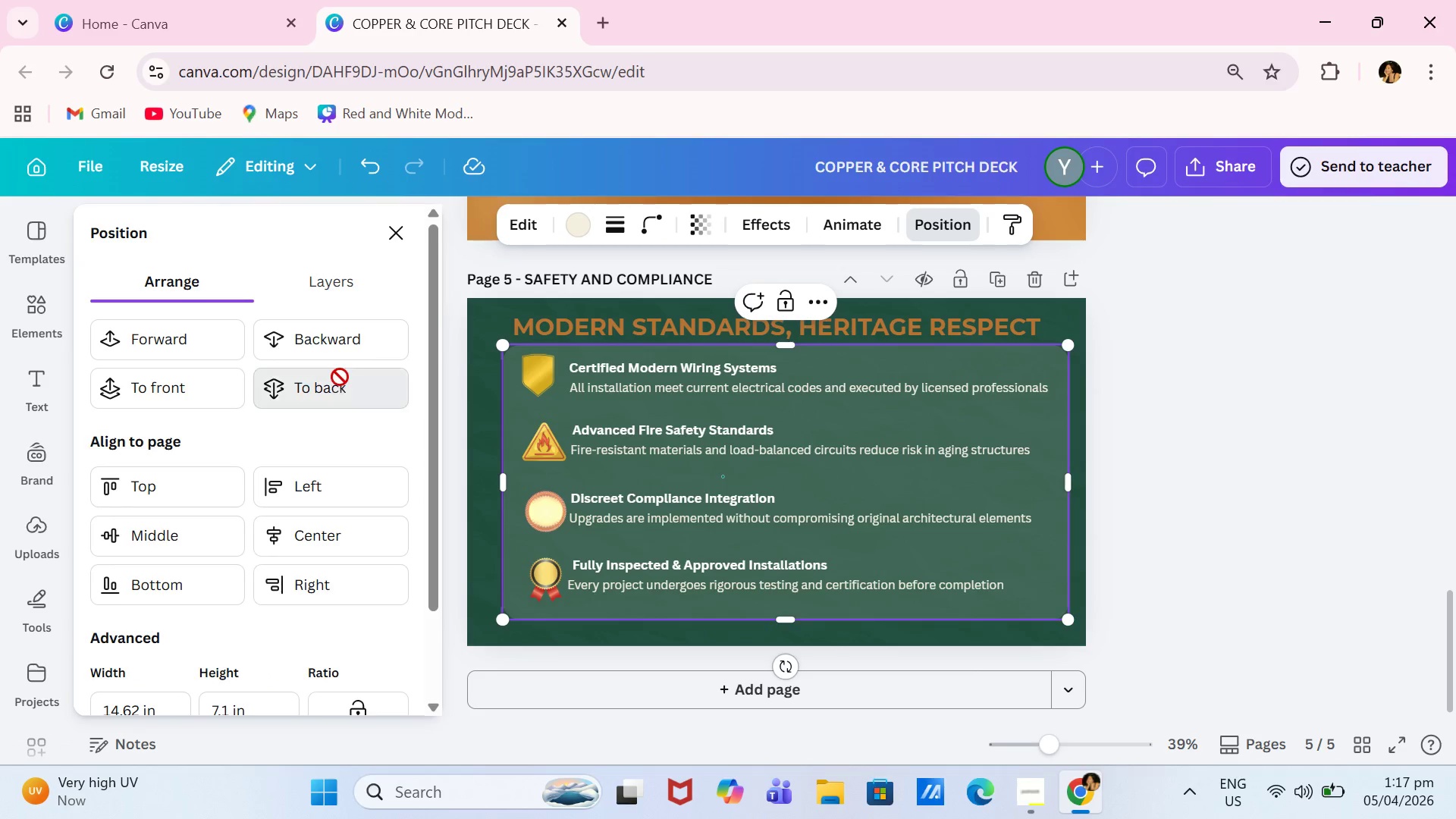 
double_click([340, 377])
 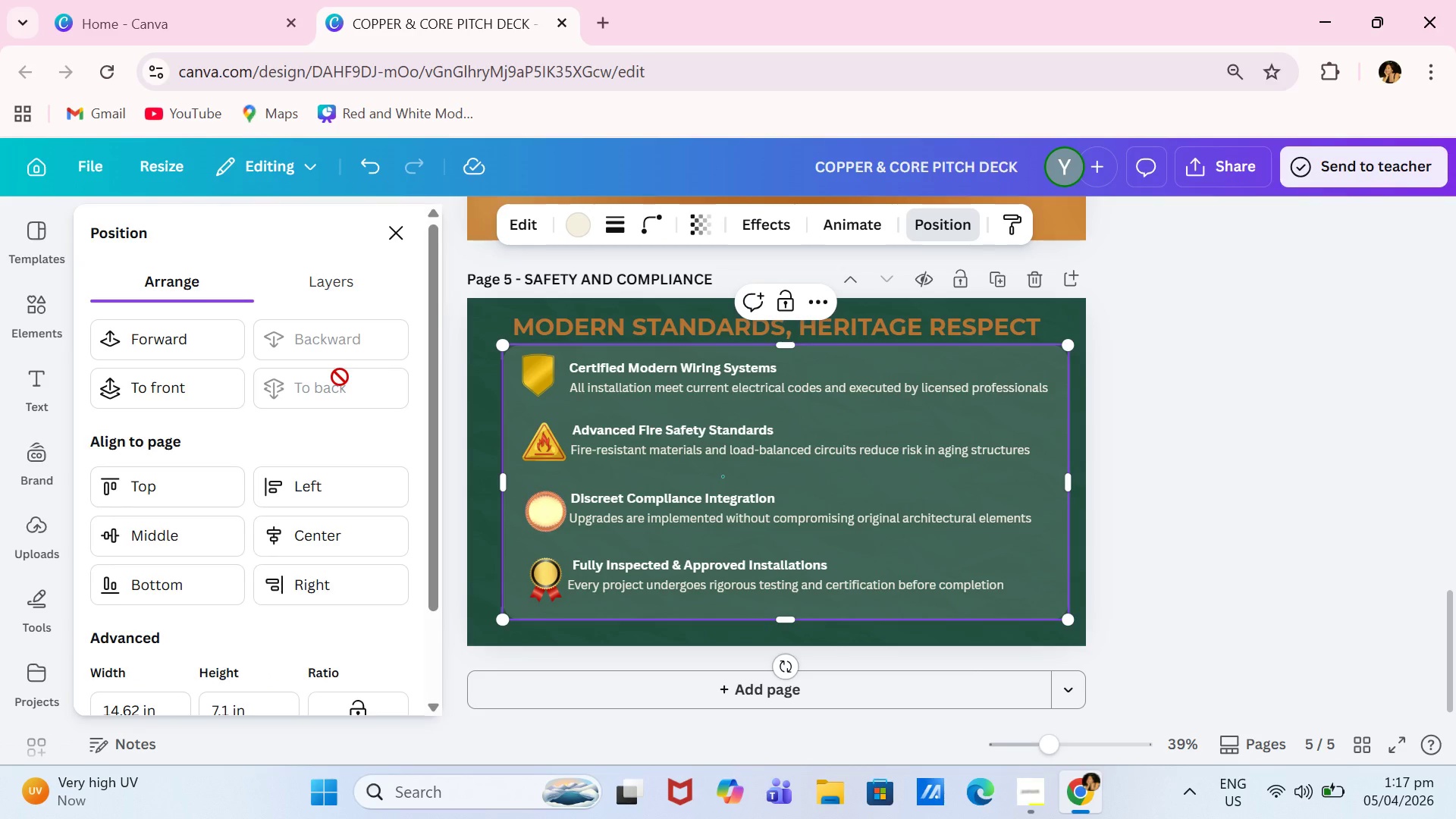 
triple_click([340, 377])
 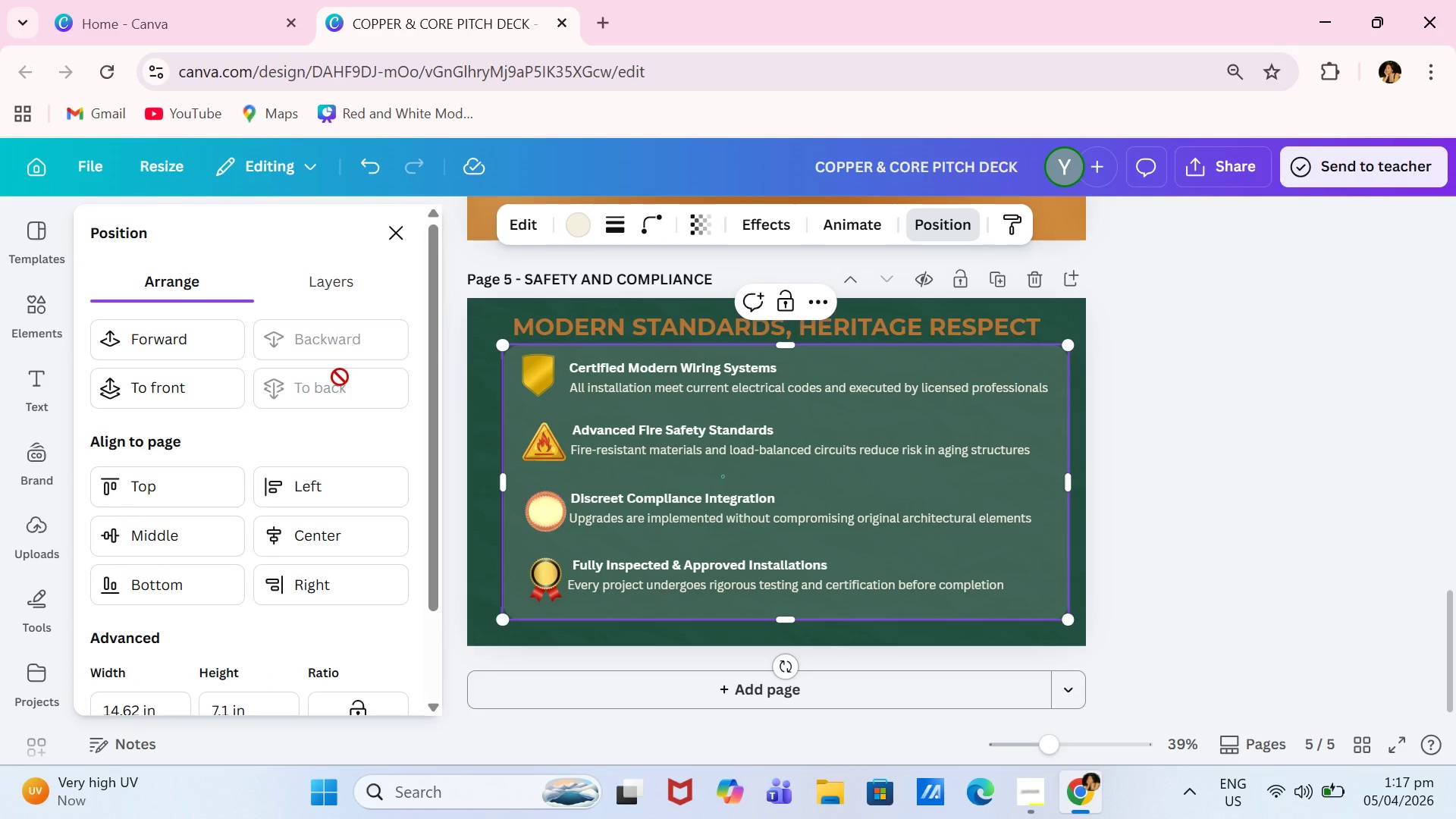 
triple_click([340, 377])
 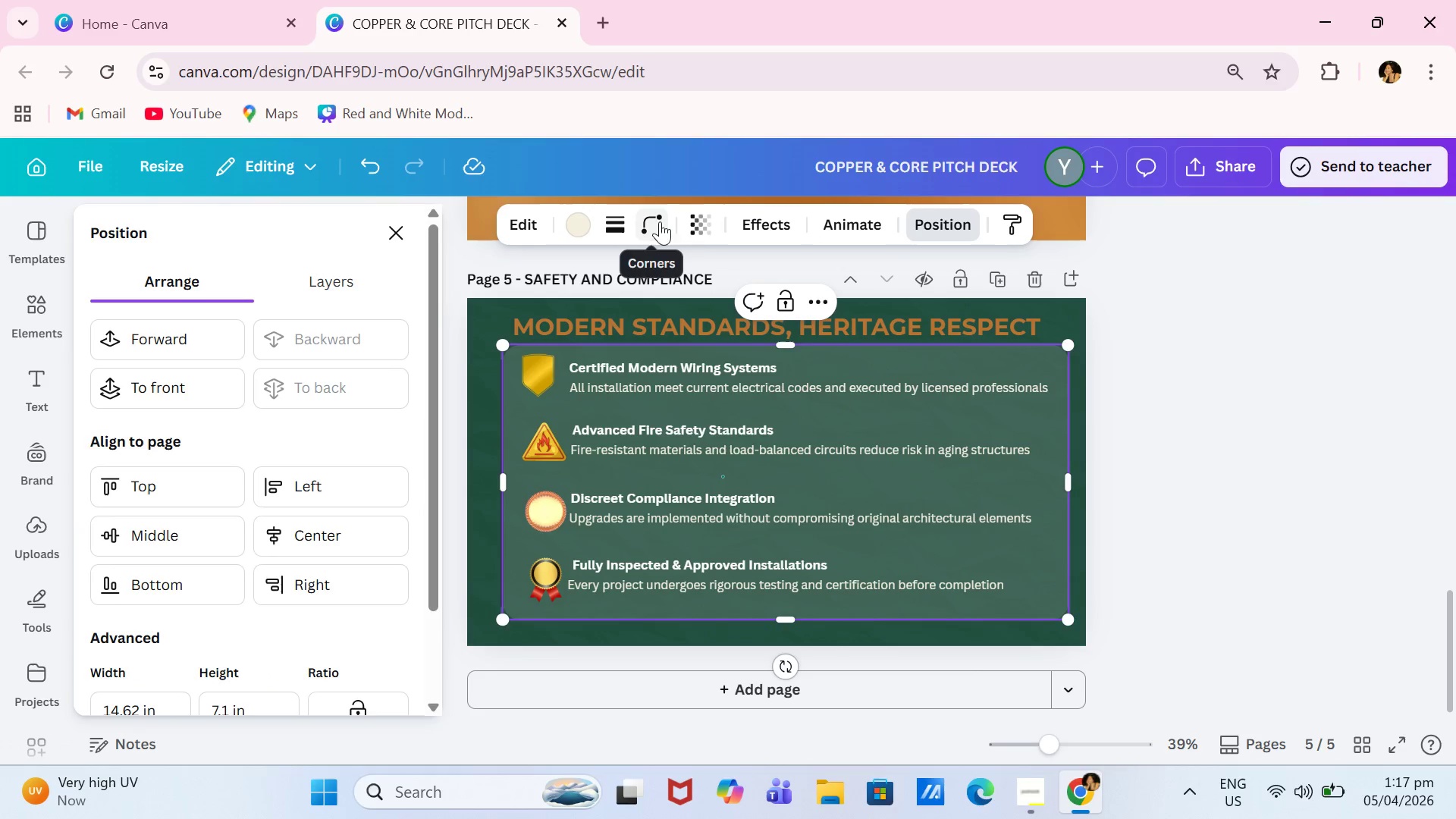 
left_click([704, 224])
 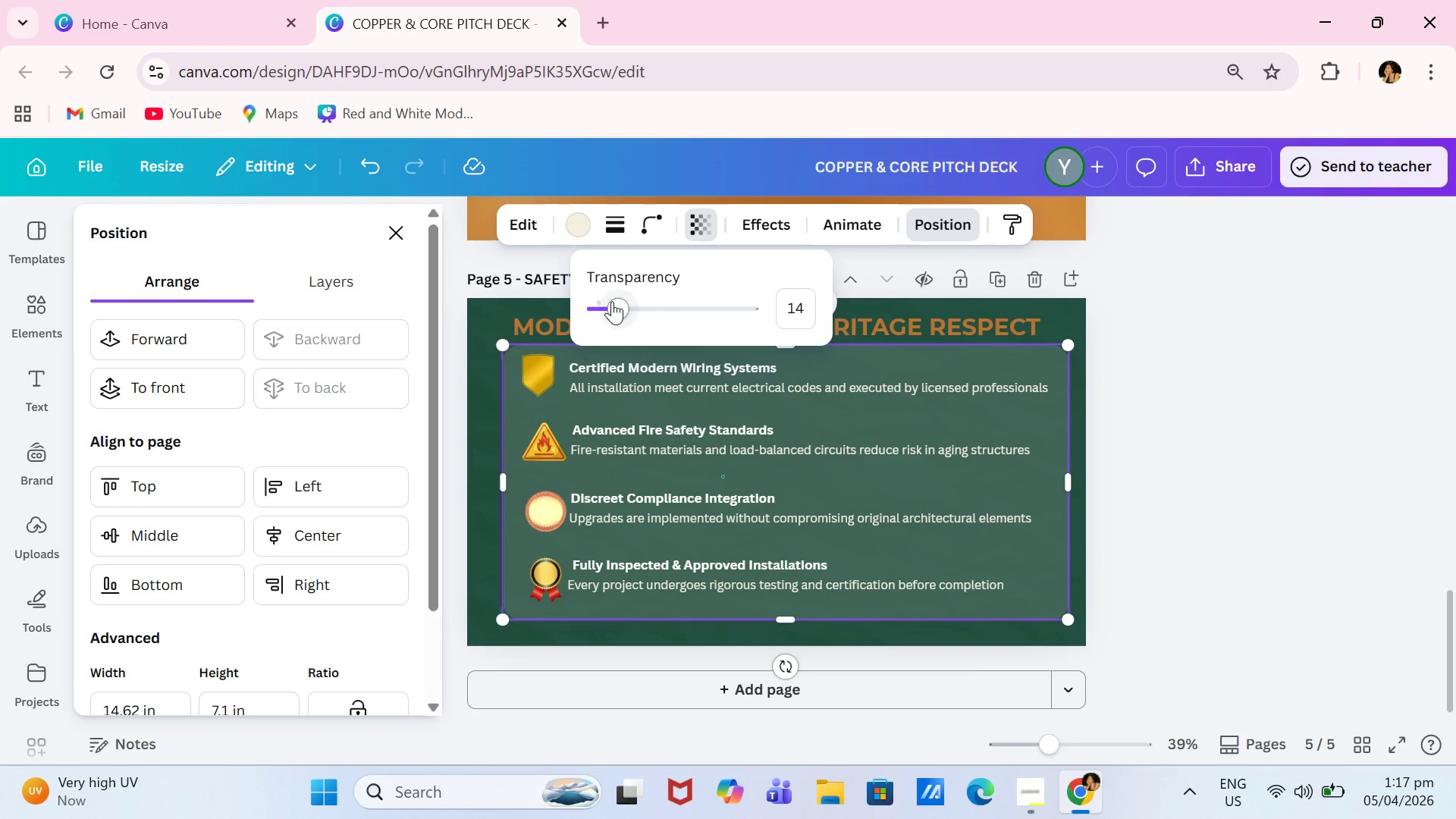 
left_click_drag(start_coordinate=[611, 304], to_coordinate=[596, 318])
 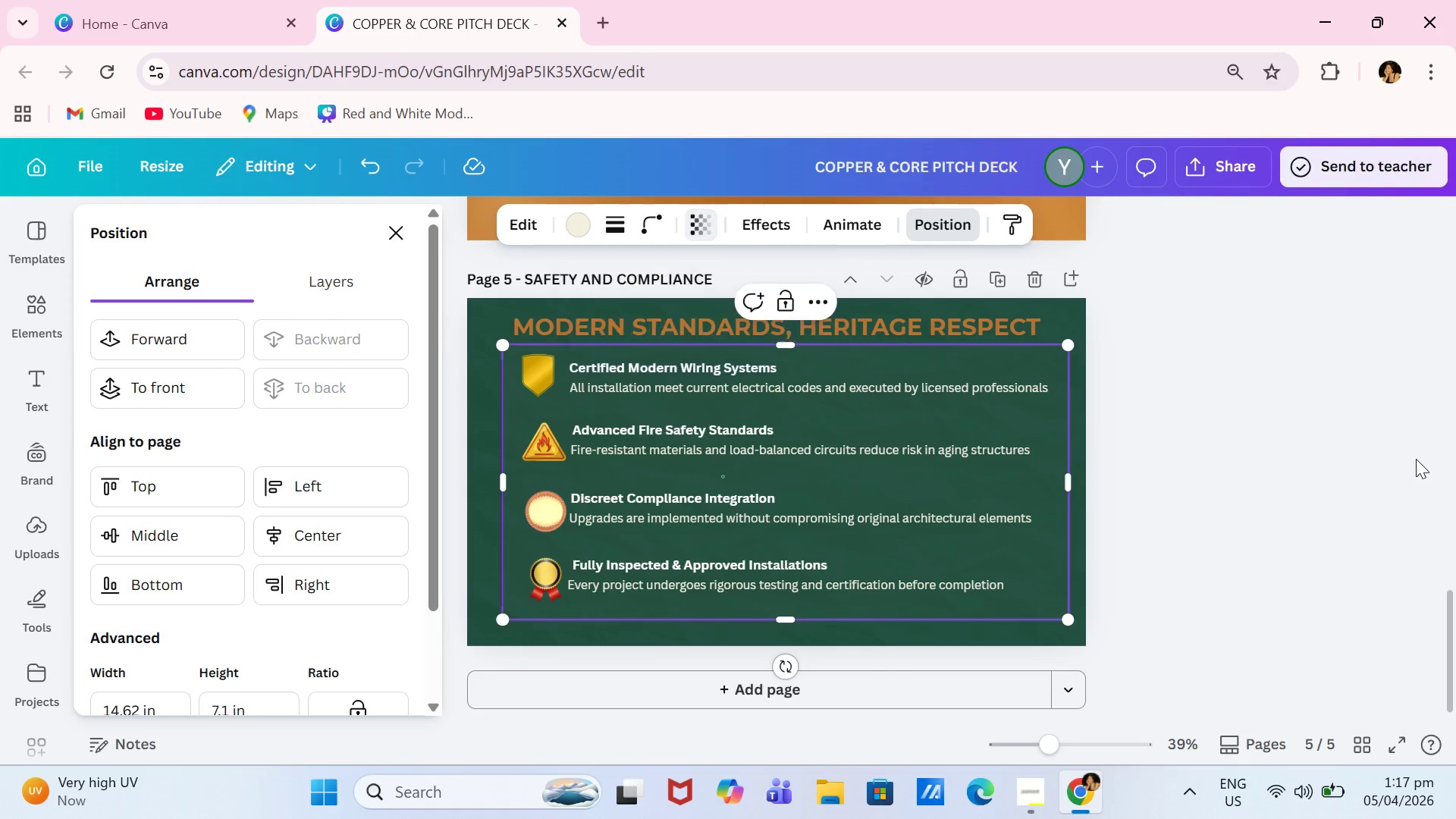 
double_click([1339, 460])
 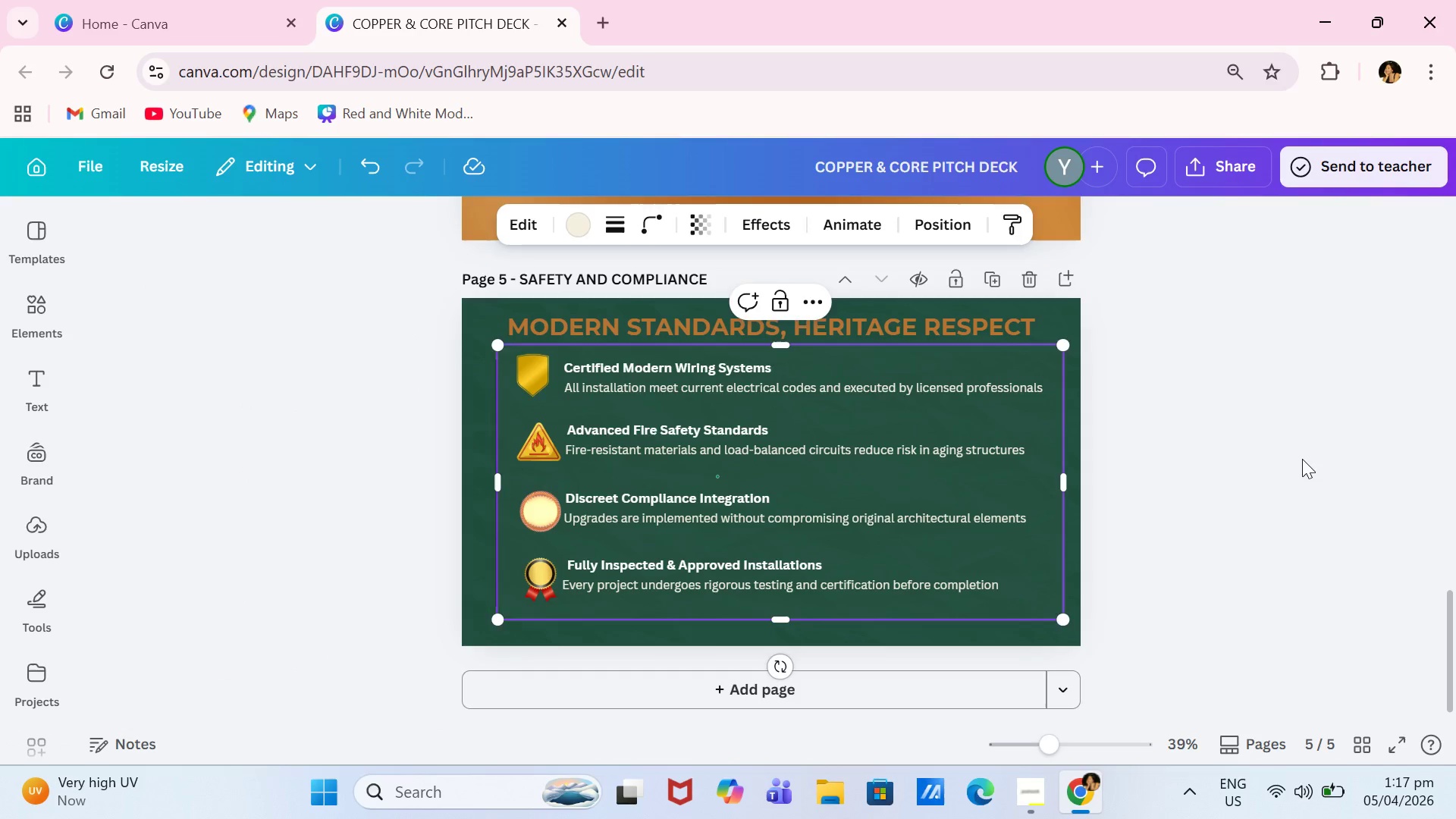 
triple_click([1304, 459])
 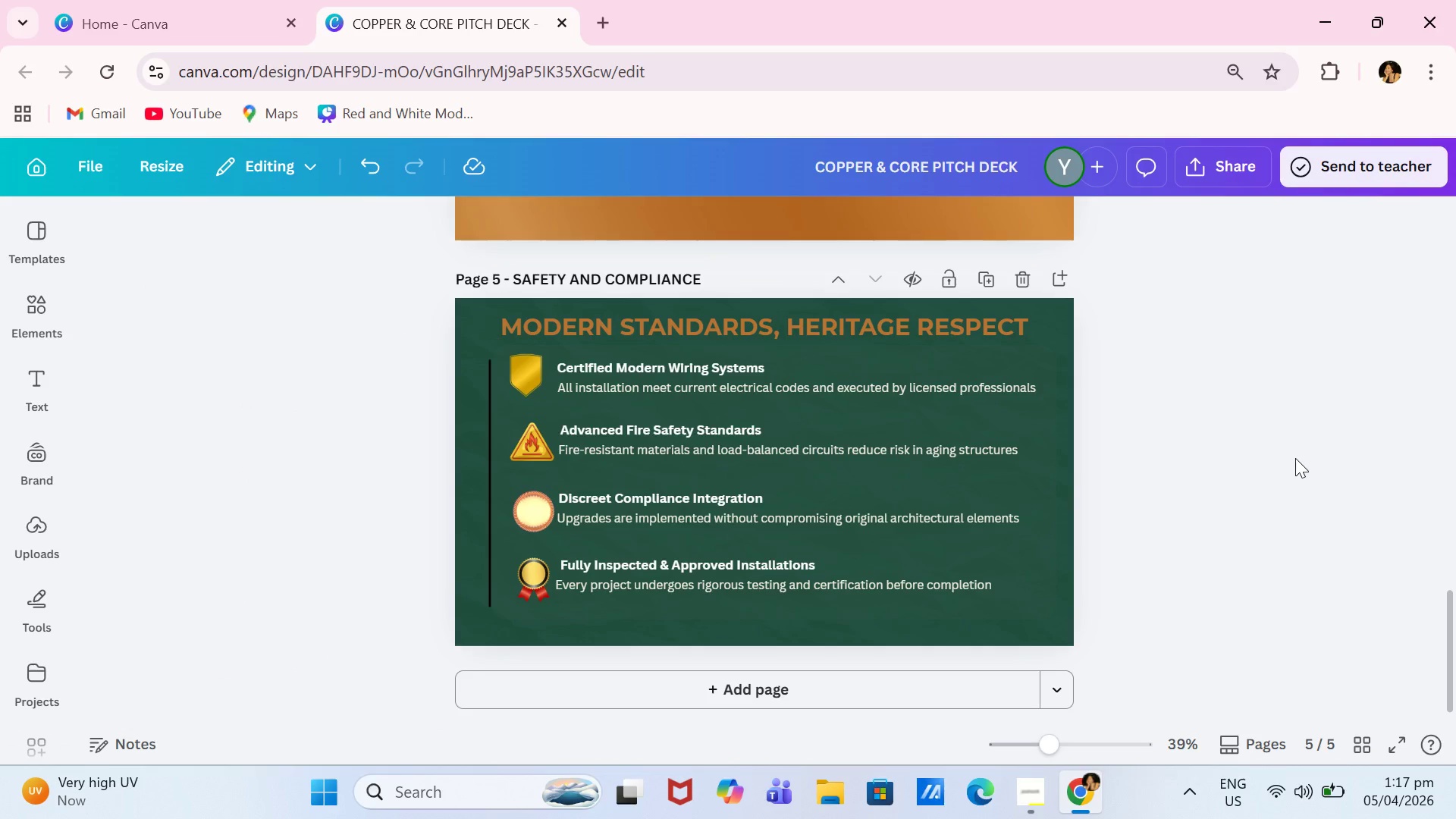 
triple_click([1295, 458])
 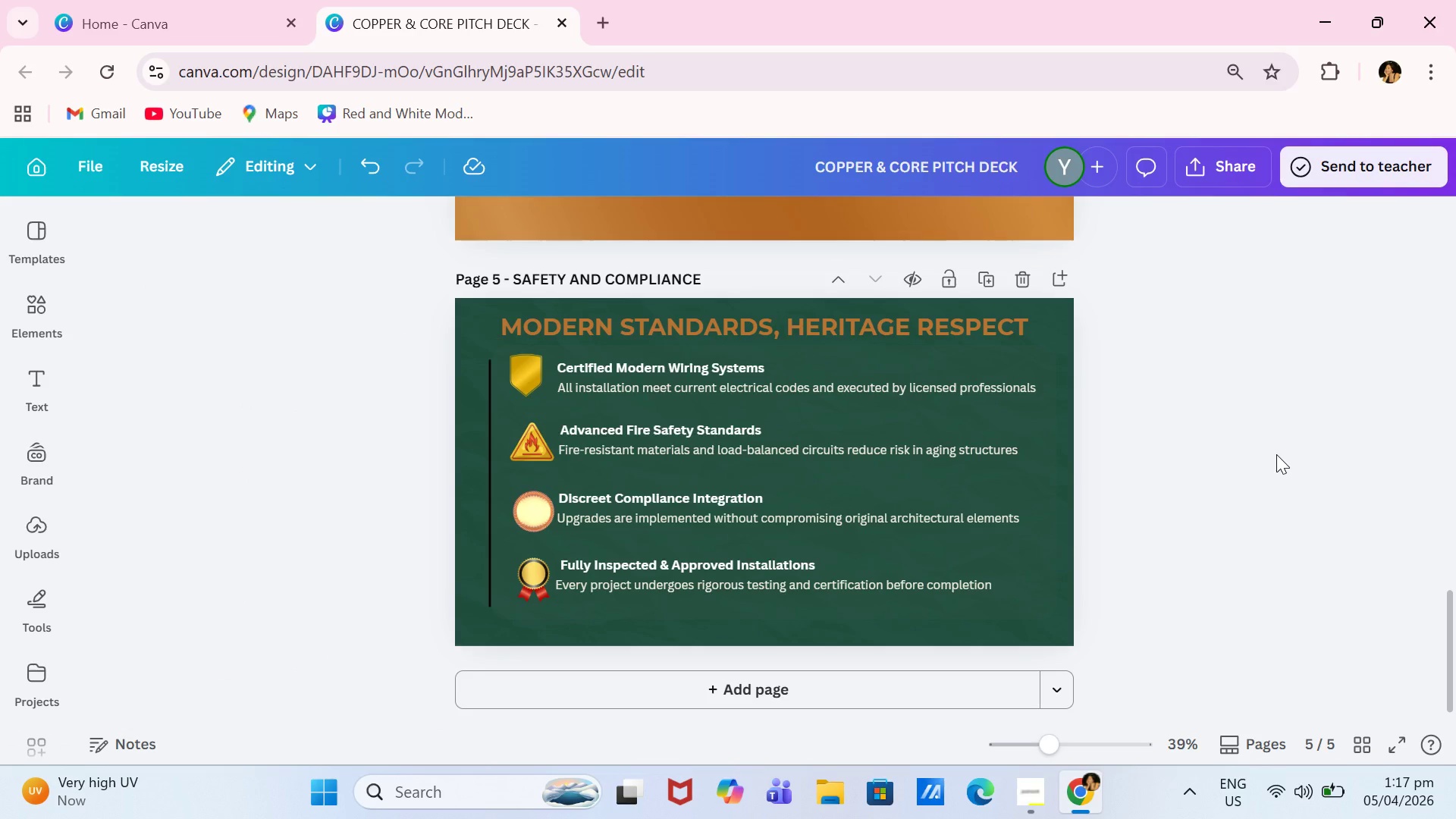 
wait(16.48)
 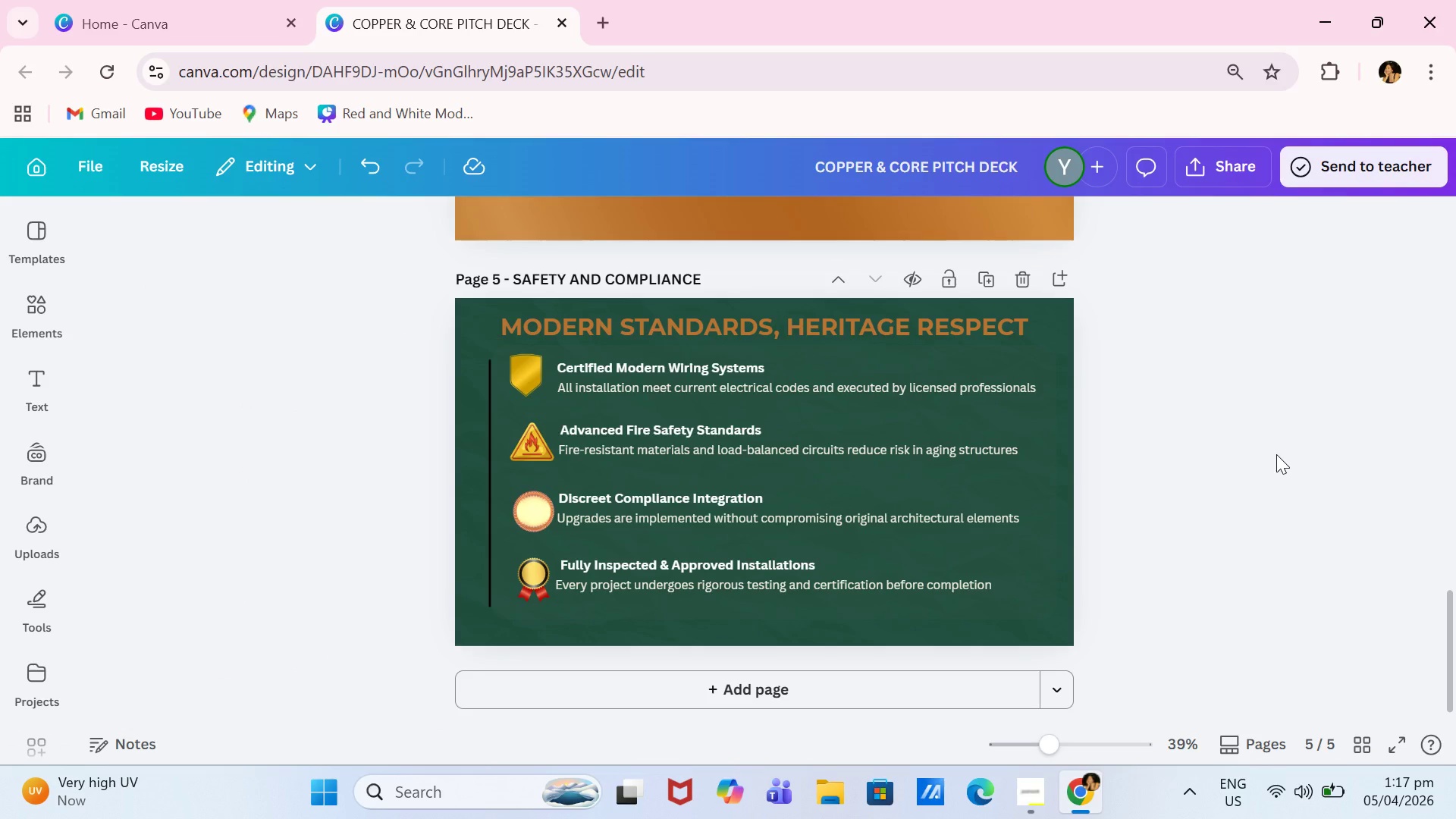 
left_click([1059, 278])
 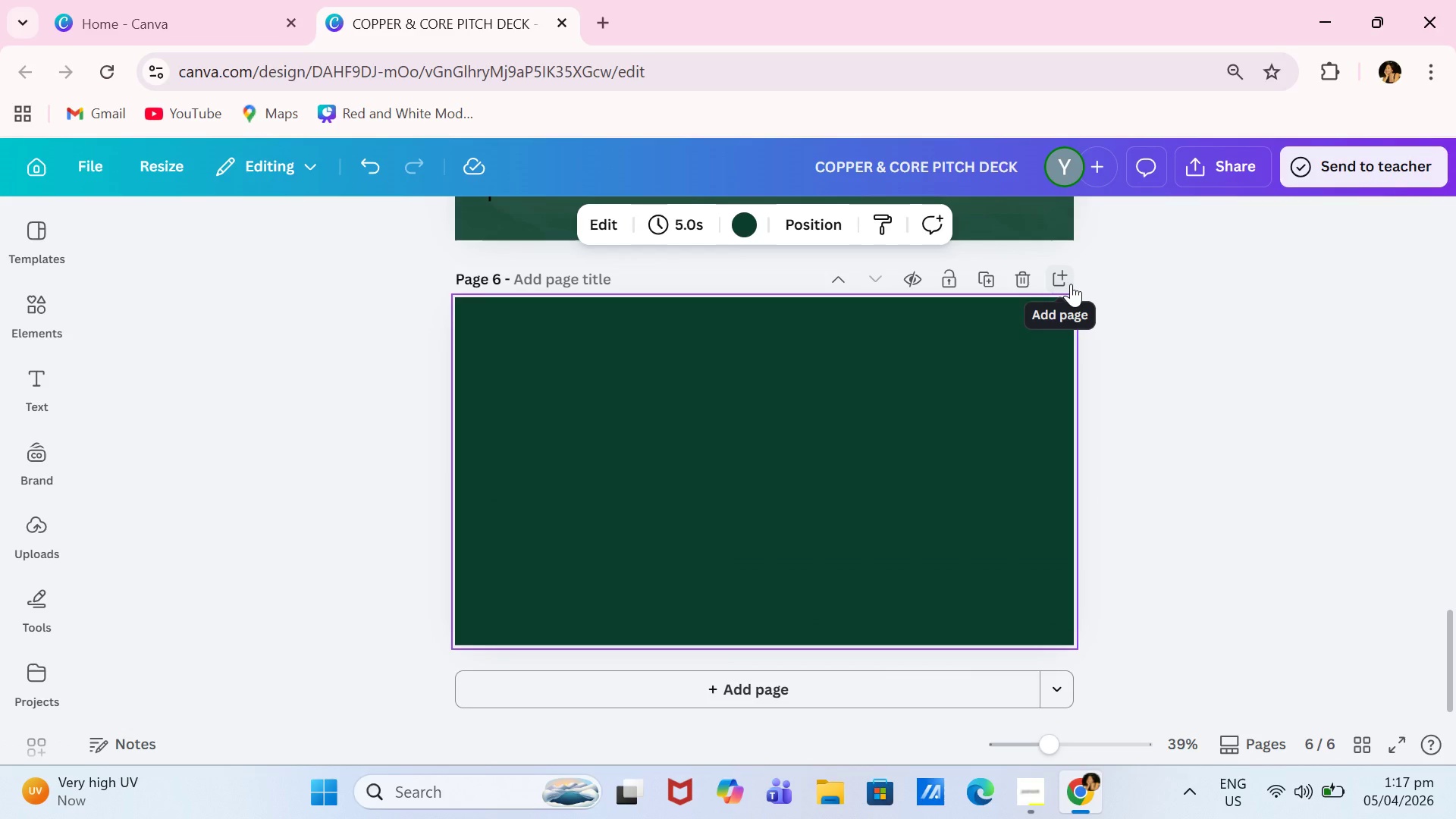 
wait(7.61)
 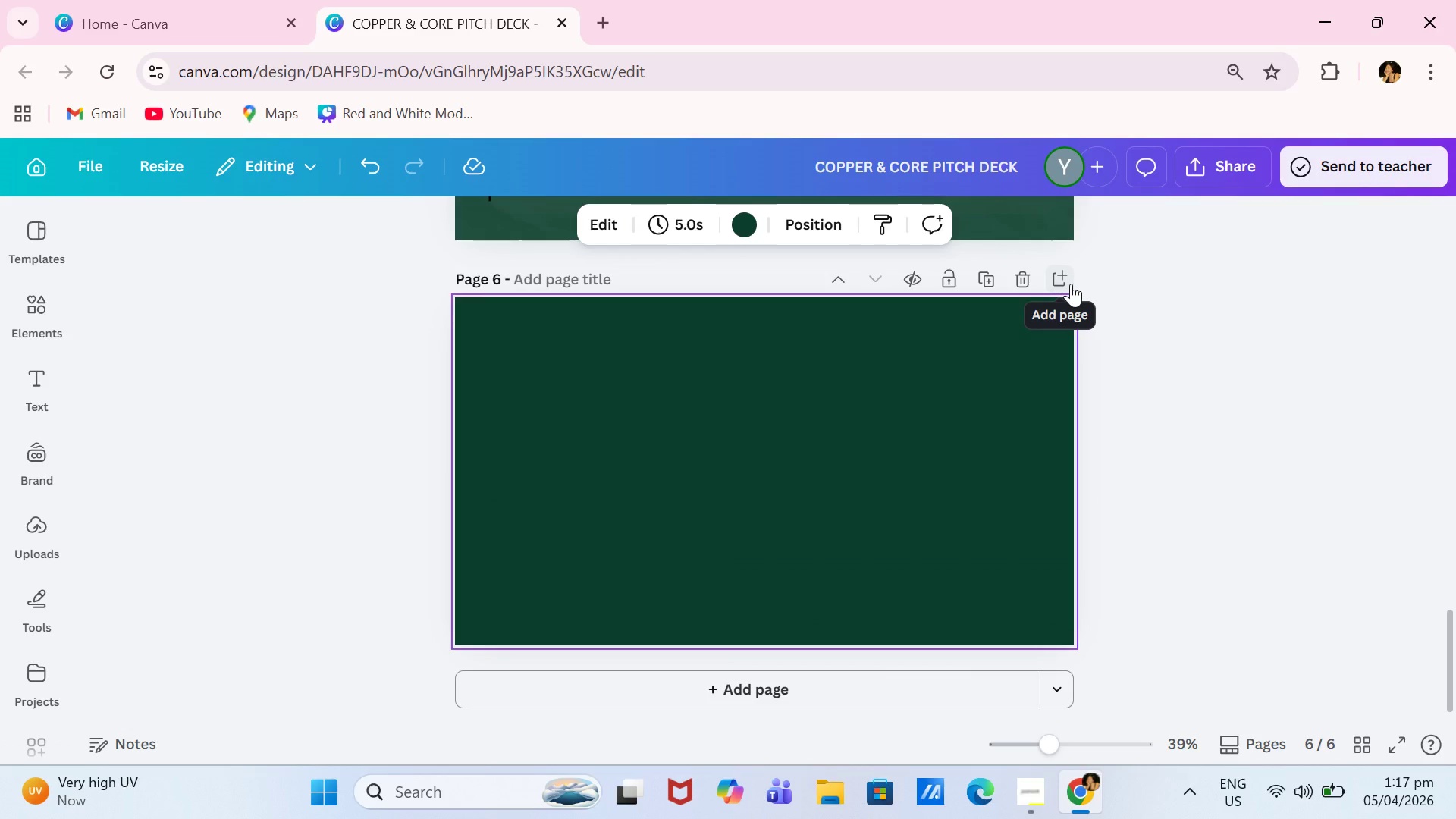 
left_click([1030, 793])